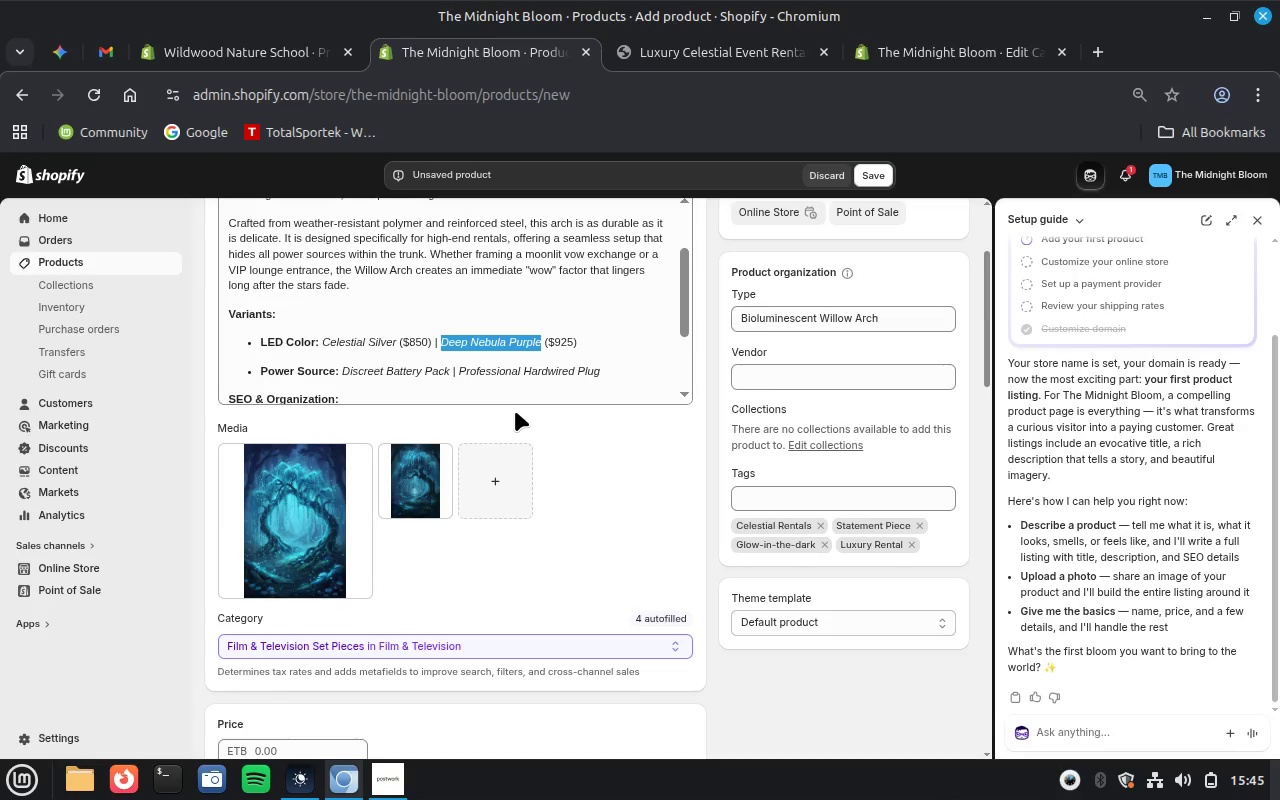 
scroll: coordinate [593, 523], scroll_direction: down, amount: 5.0
 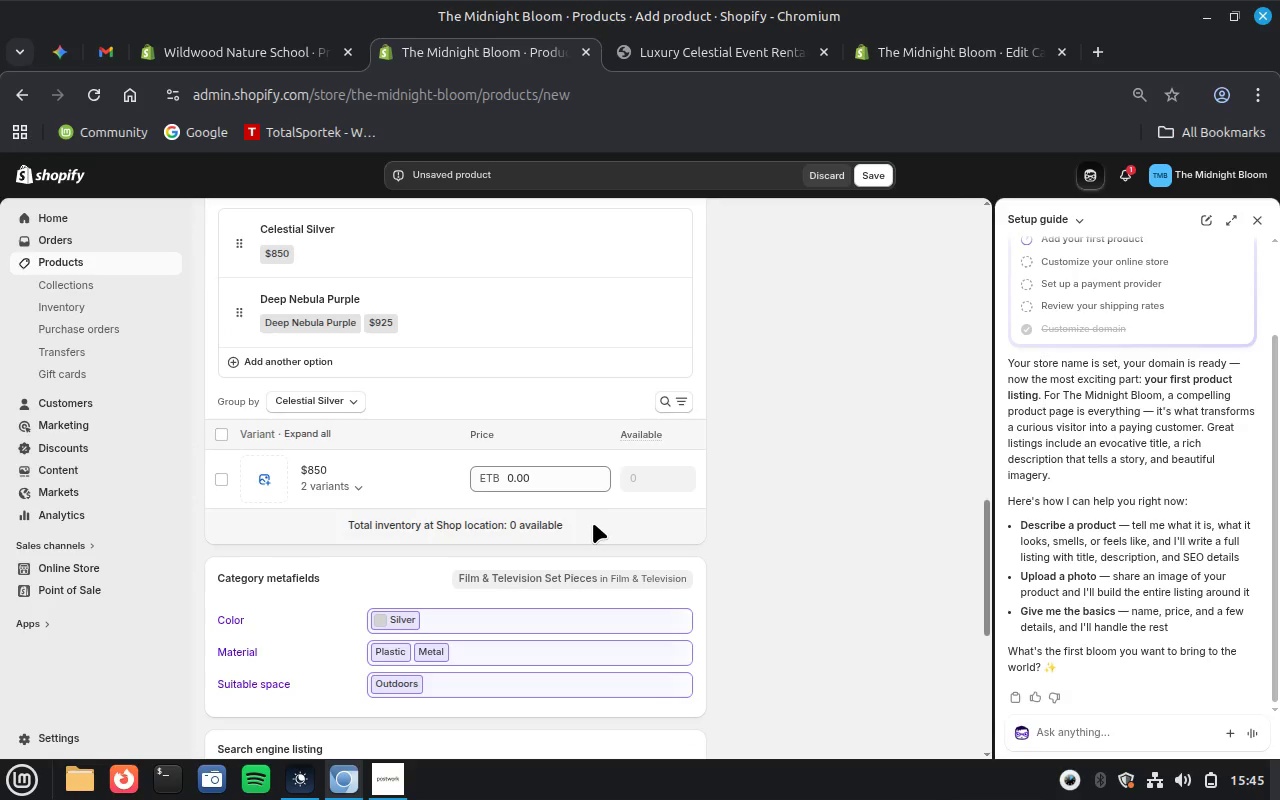 
wait(5.77)
 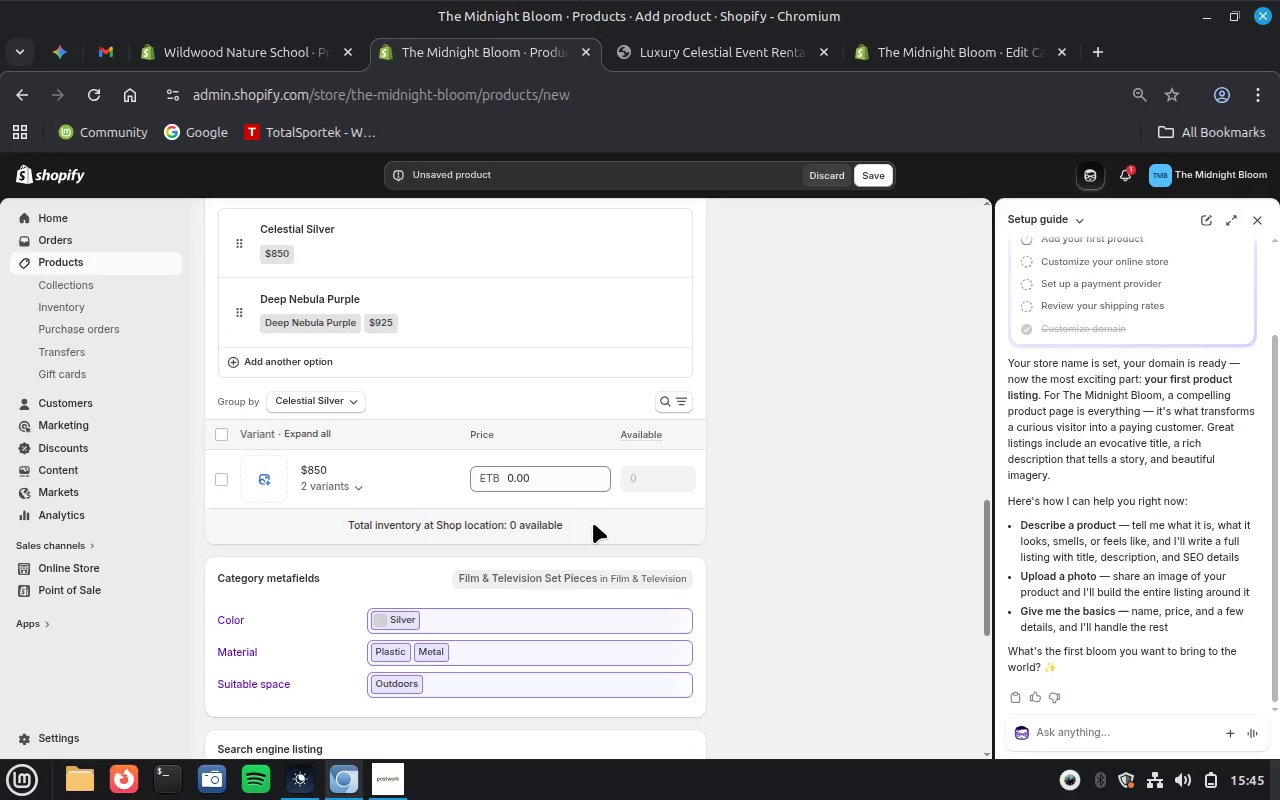 
left_click([352, 398])
 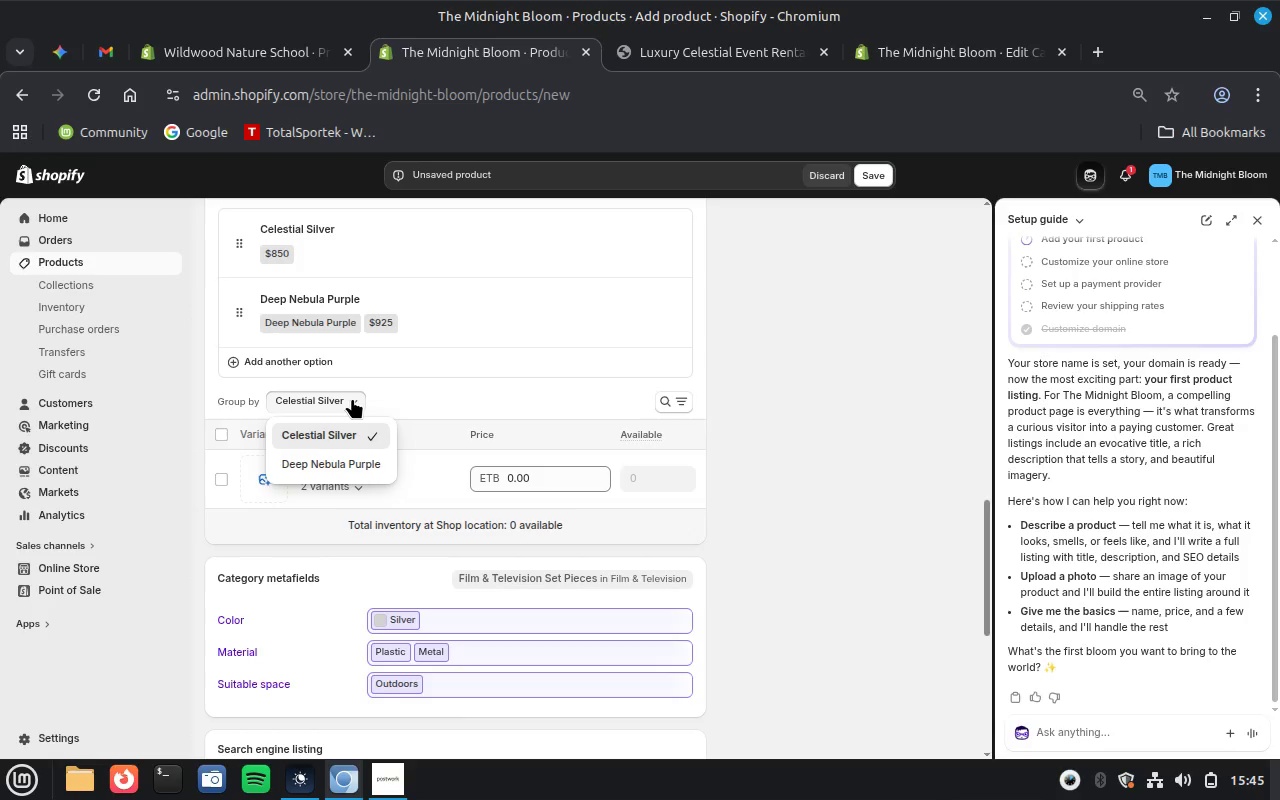 
left_click([352, 398])
 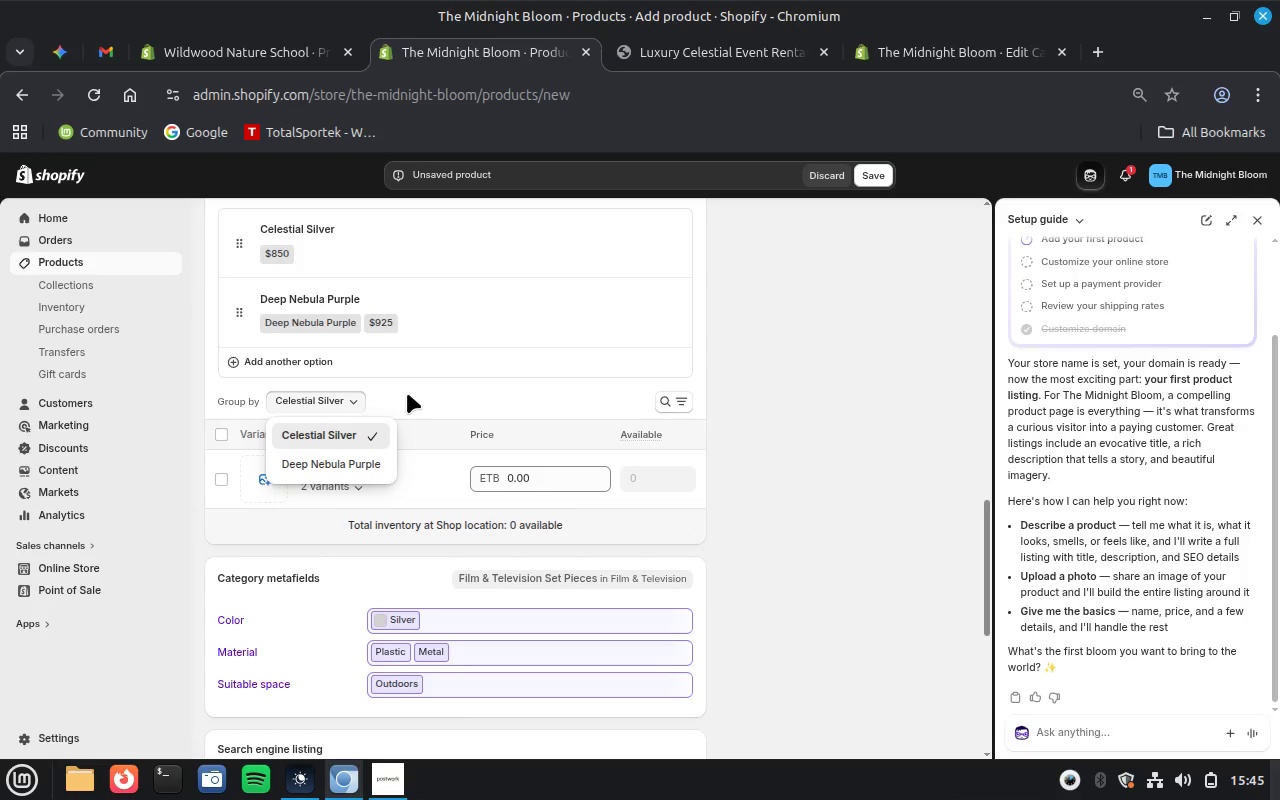 
wait(5.37)
 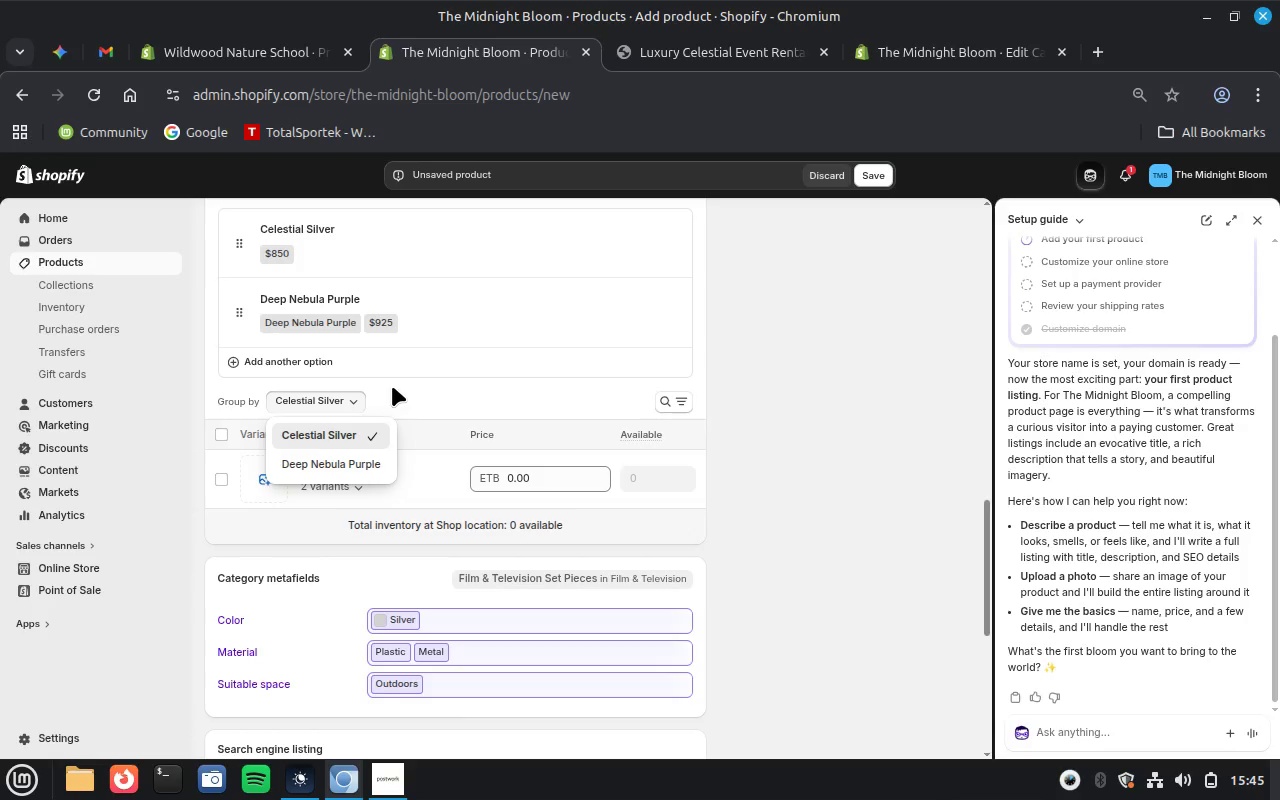 
left_click([407, 393])
 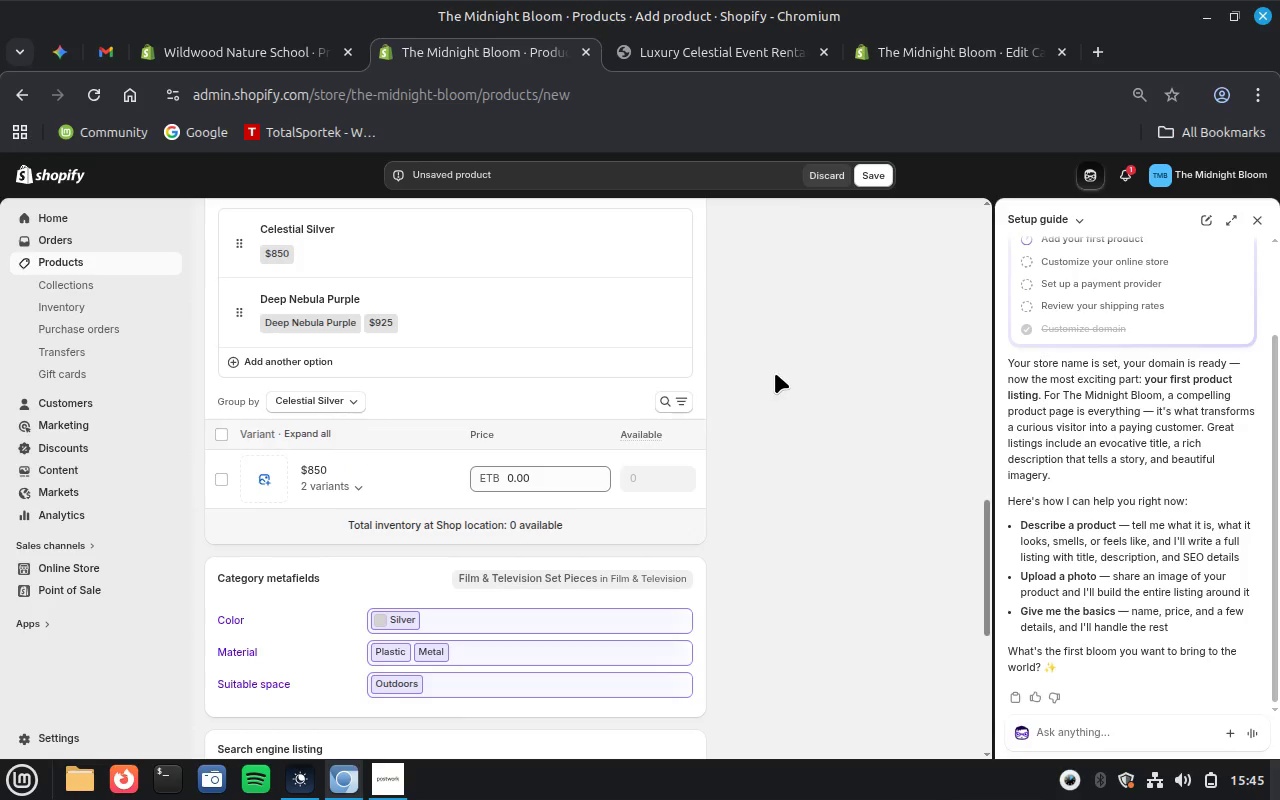 
scroll: coordinate [775, 373], scroll_direction: up, amount: 1.0
 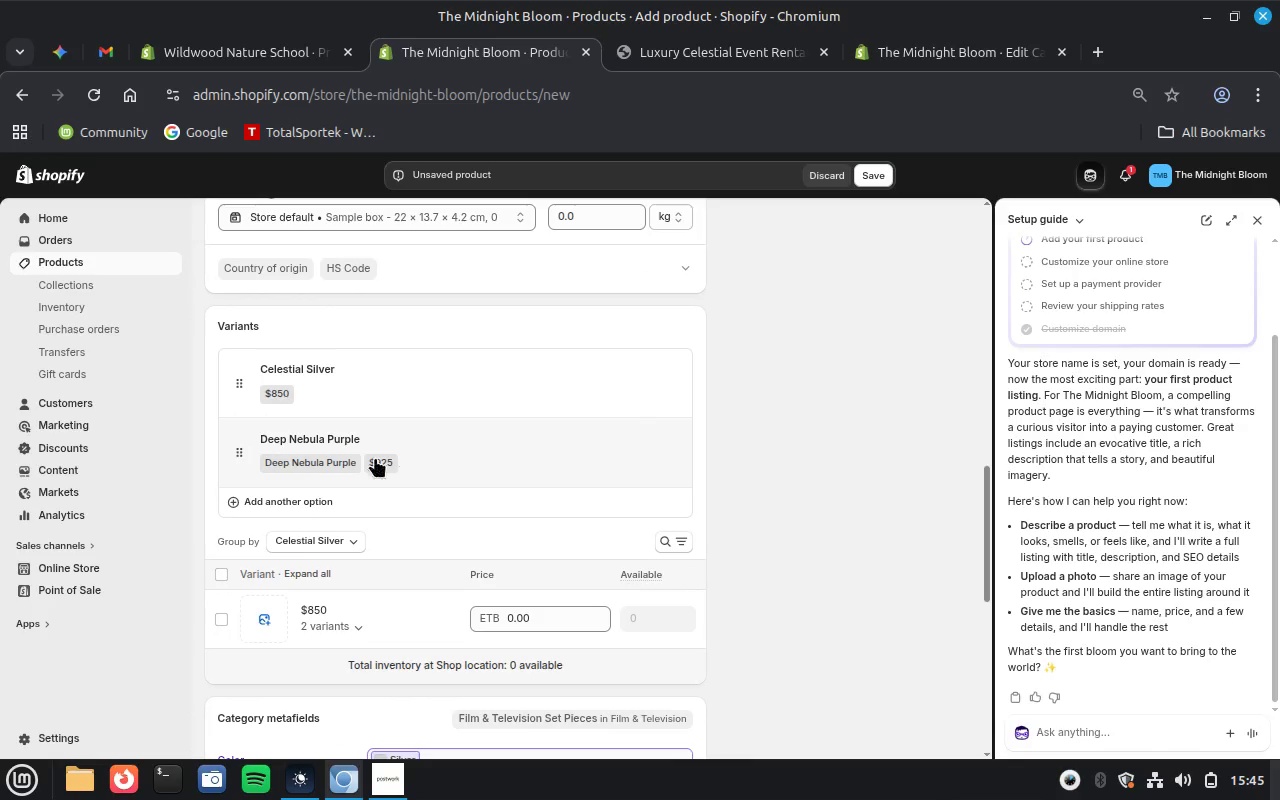 
left_click([241, 450])
 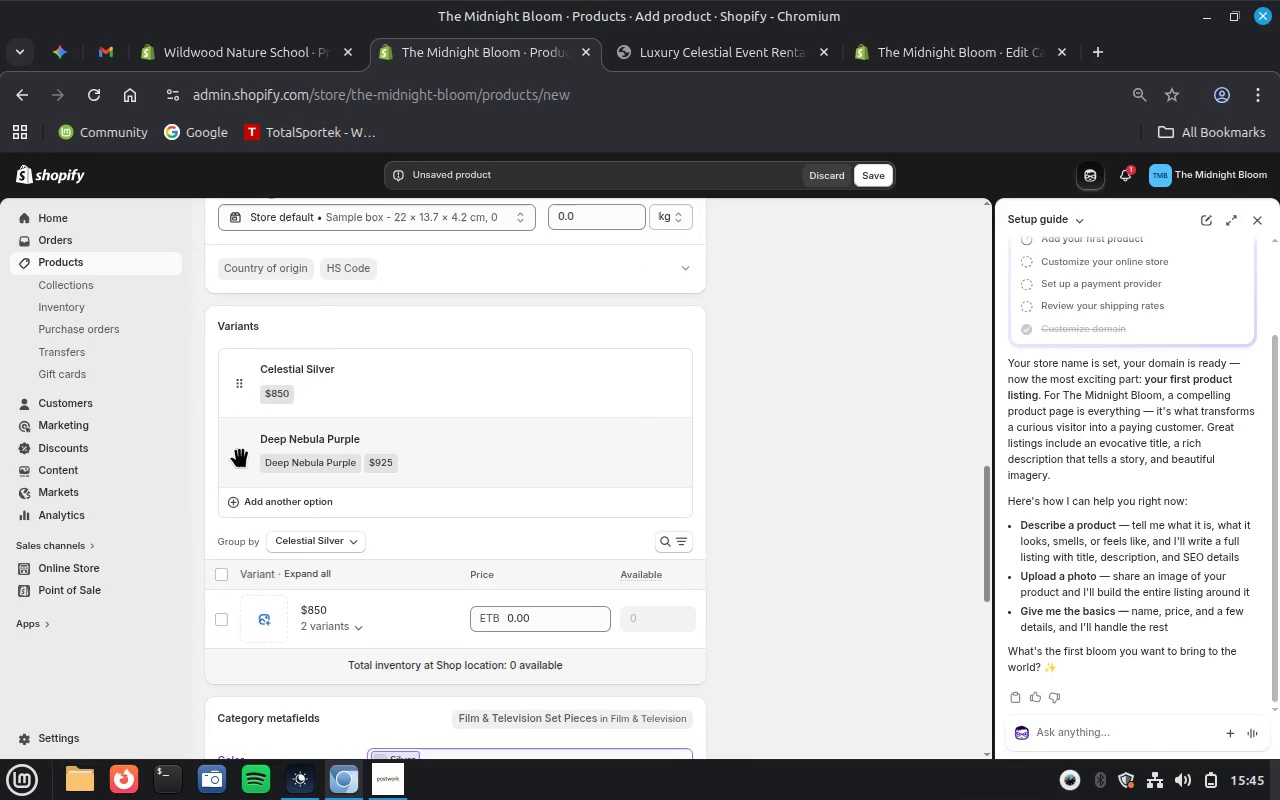 
left_click_drag(start_coordinate=[241, 450], to_coordinate=[253, 670])
 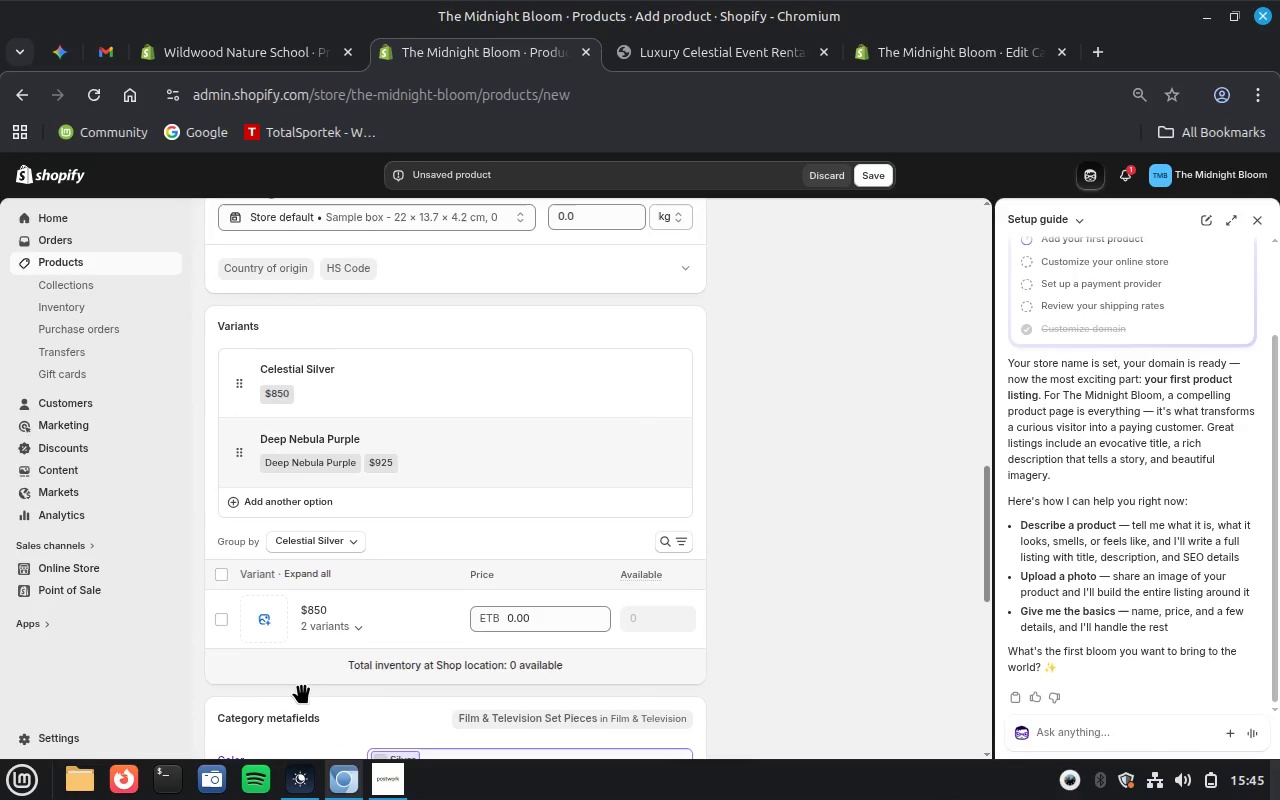 
scroll: coordinate [303, 686], scroll_direction: down, amount: 1.0
 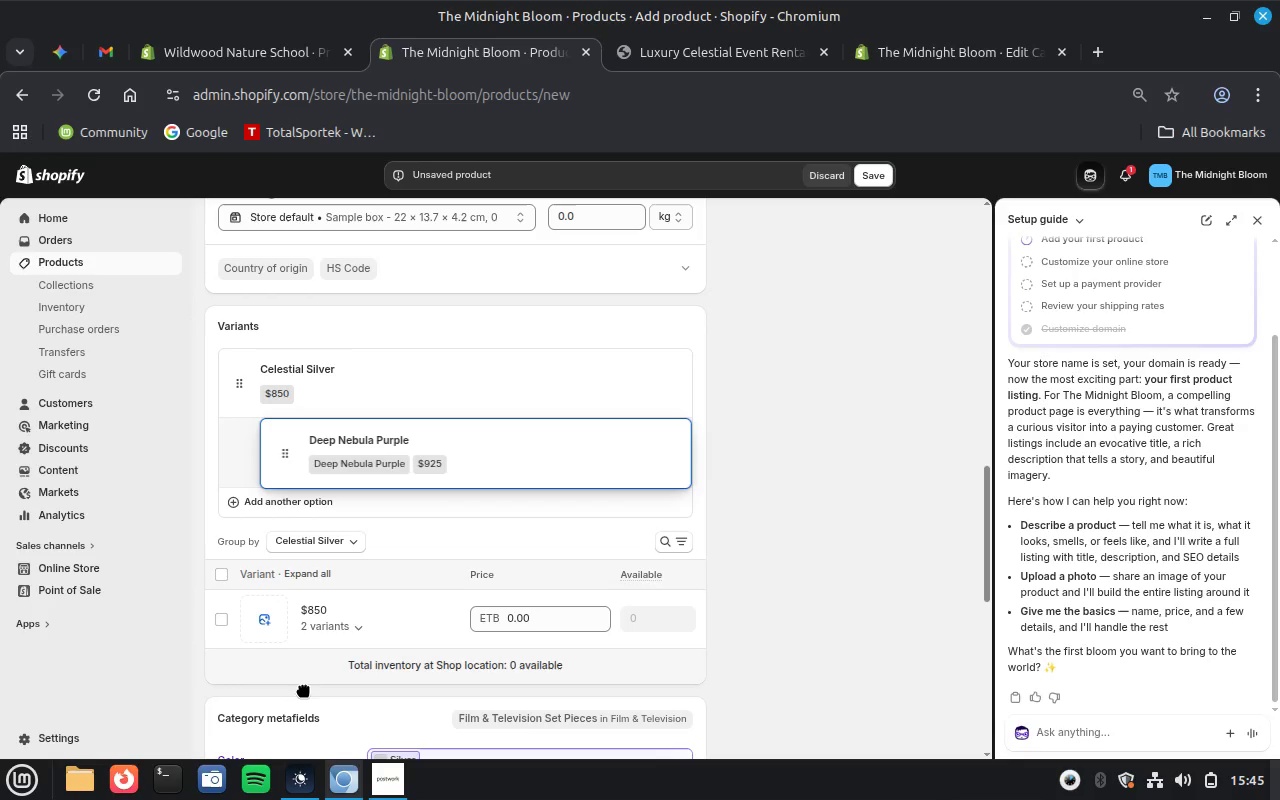 
left_click([895, 638])
 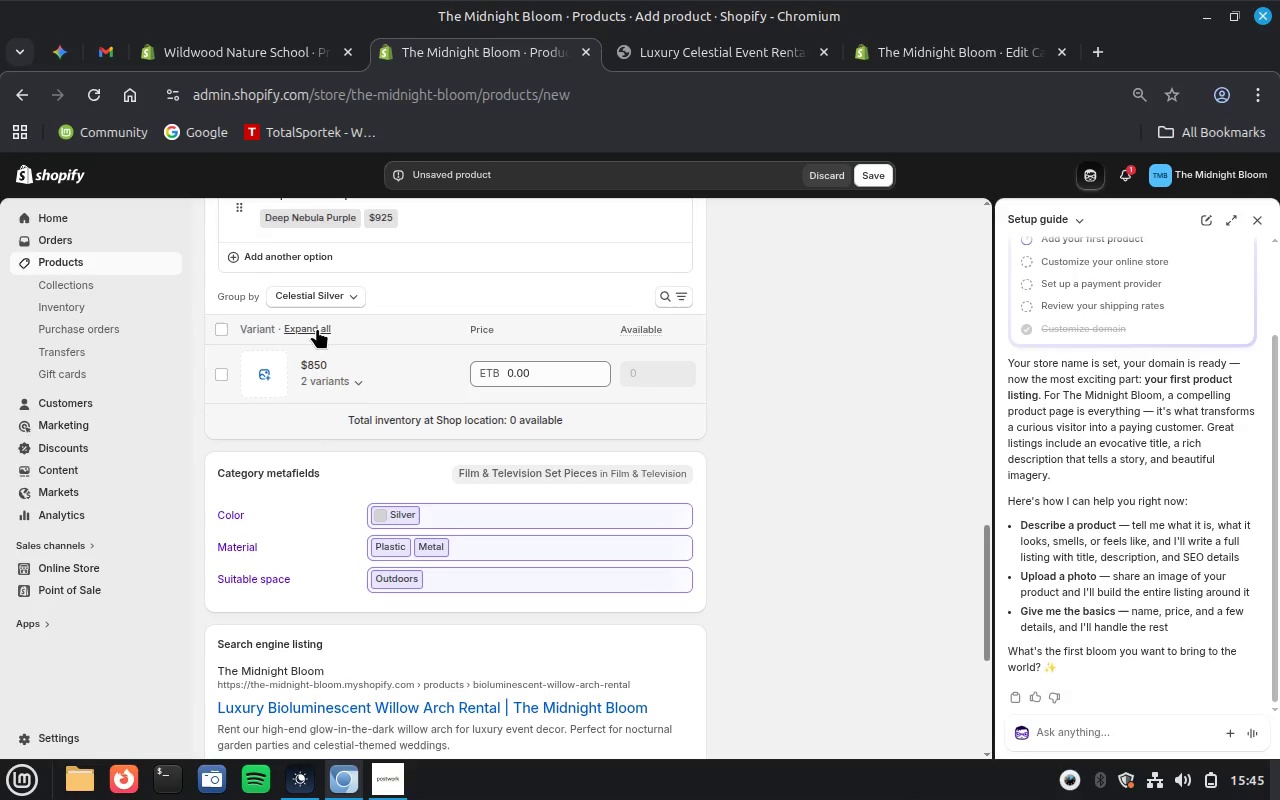 
wait(5.57)
 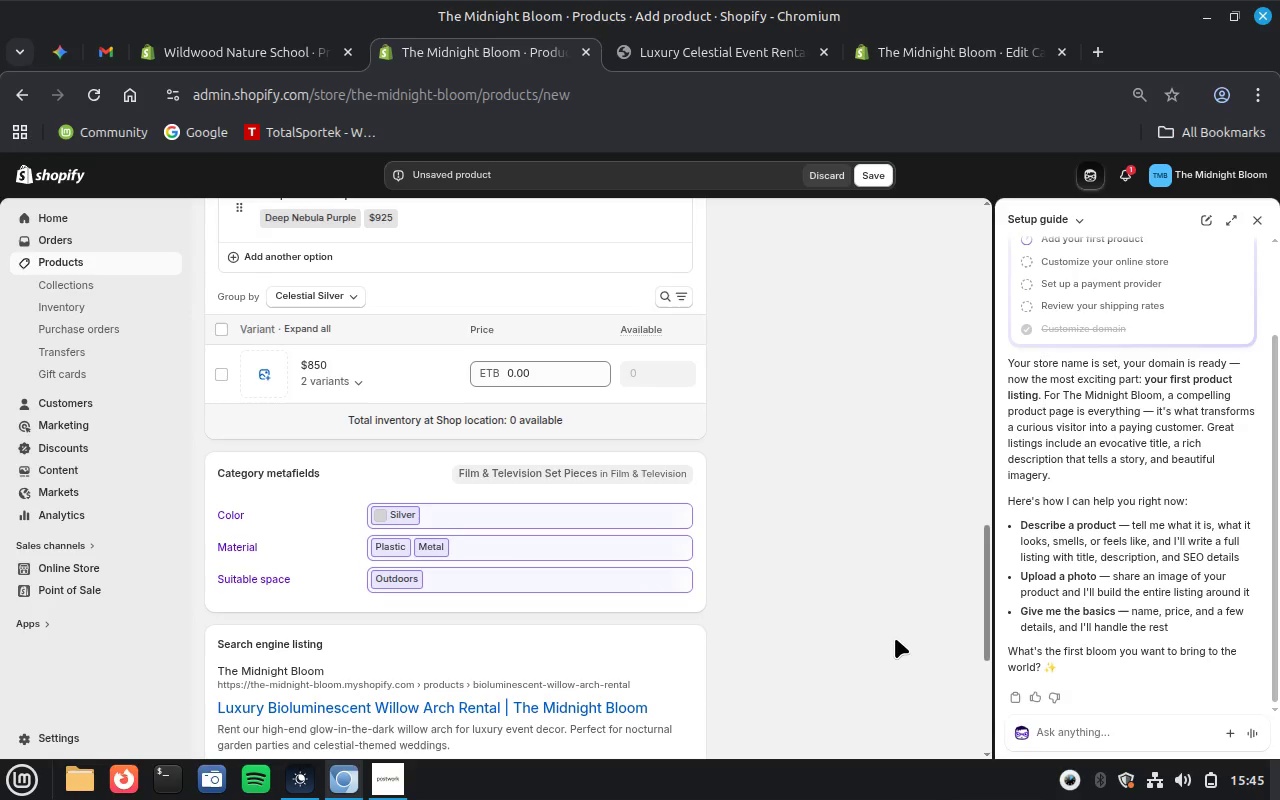 
left_click([217, 326])
 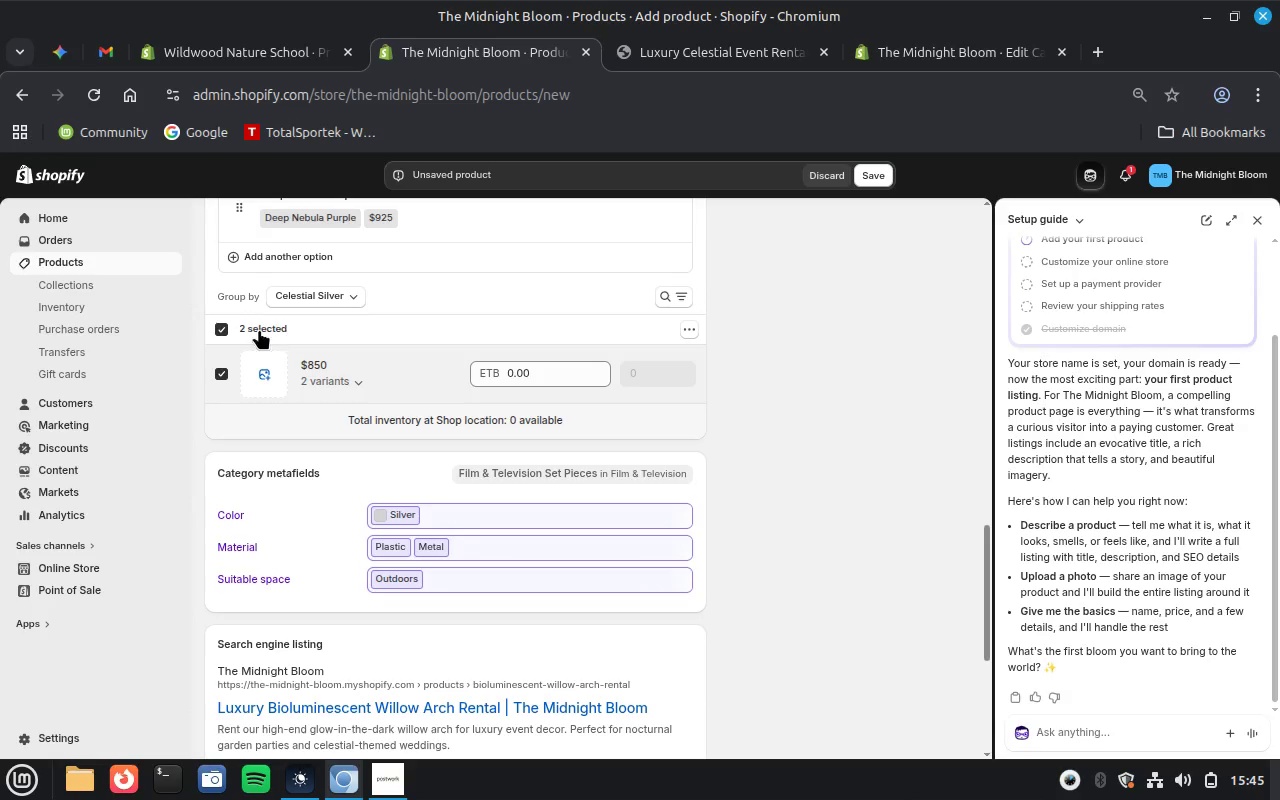 
left_click([223, 330])
 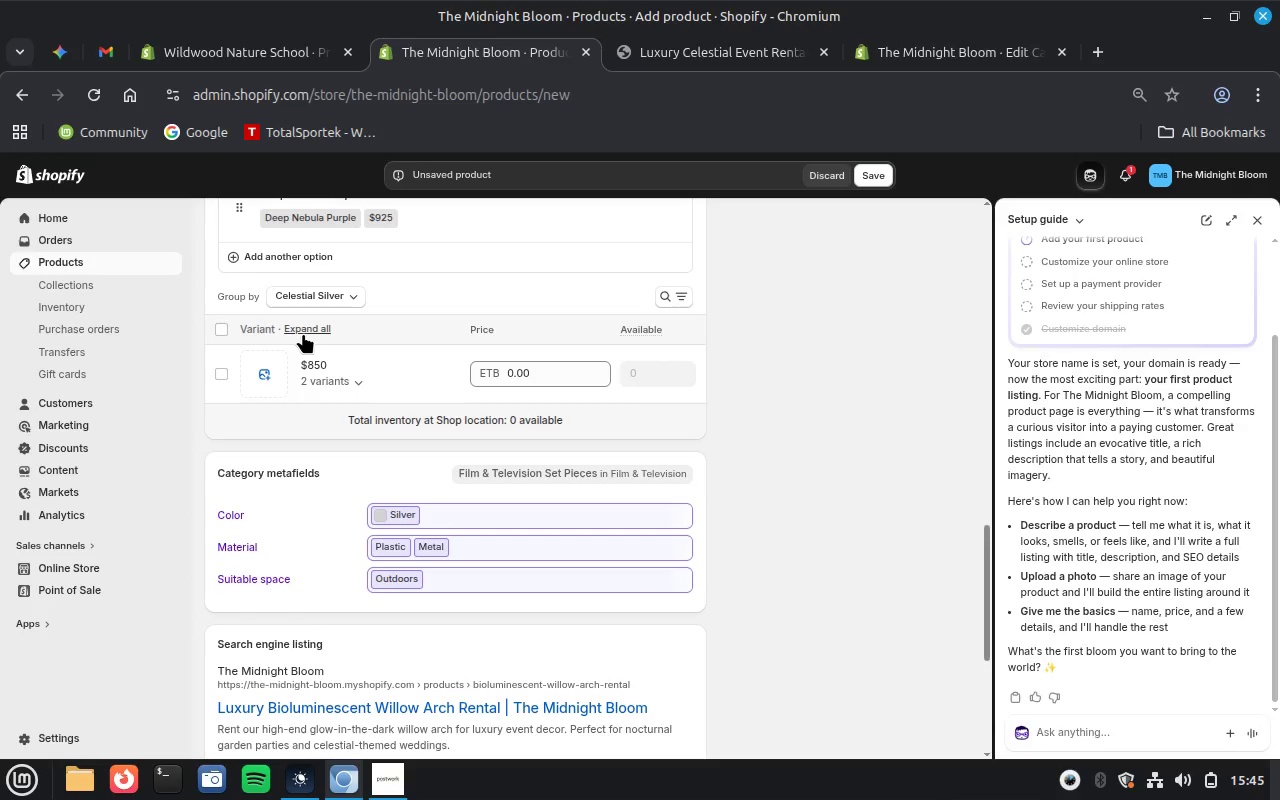 
left_click([305, 332])
 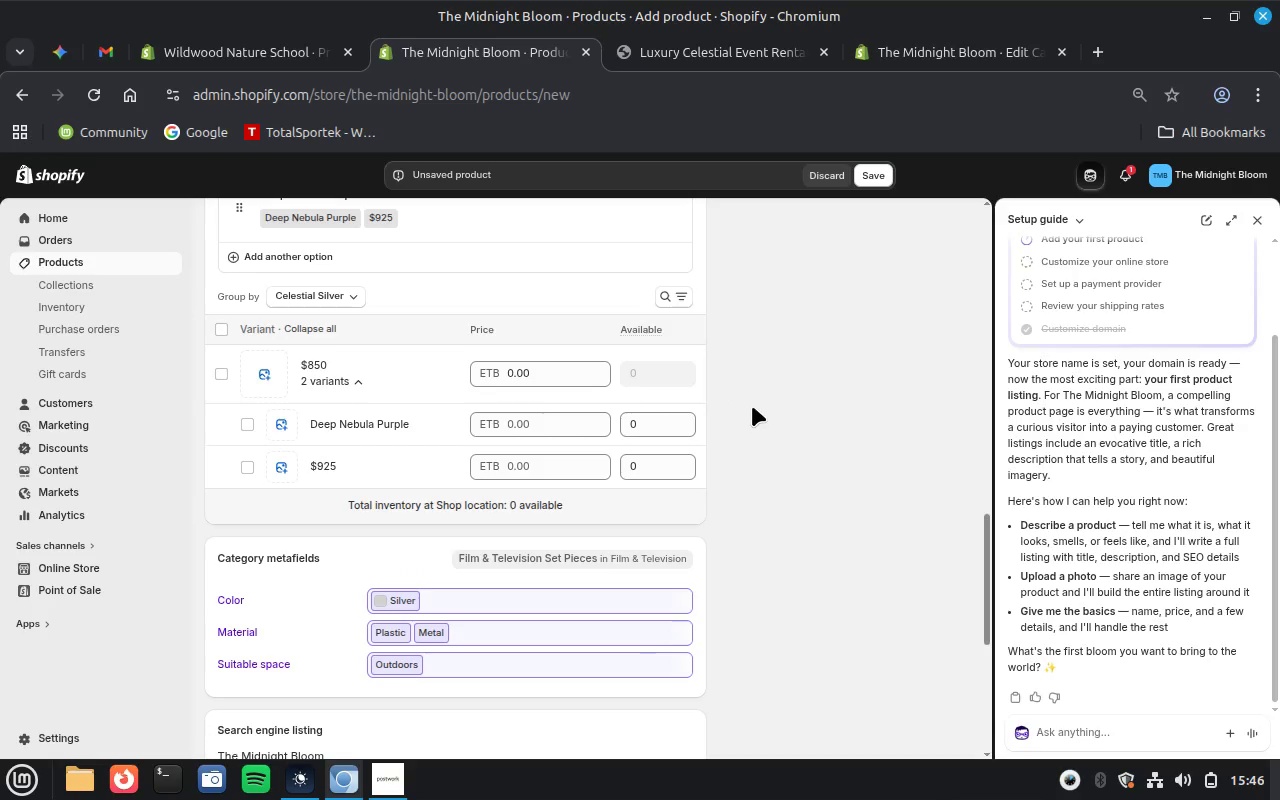 
wait(10.48)
 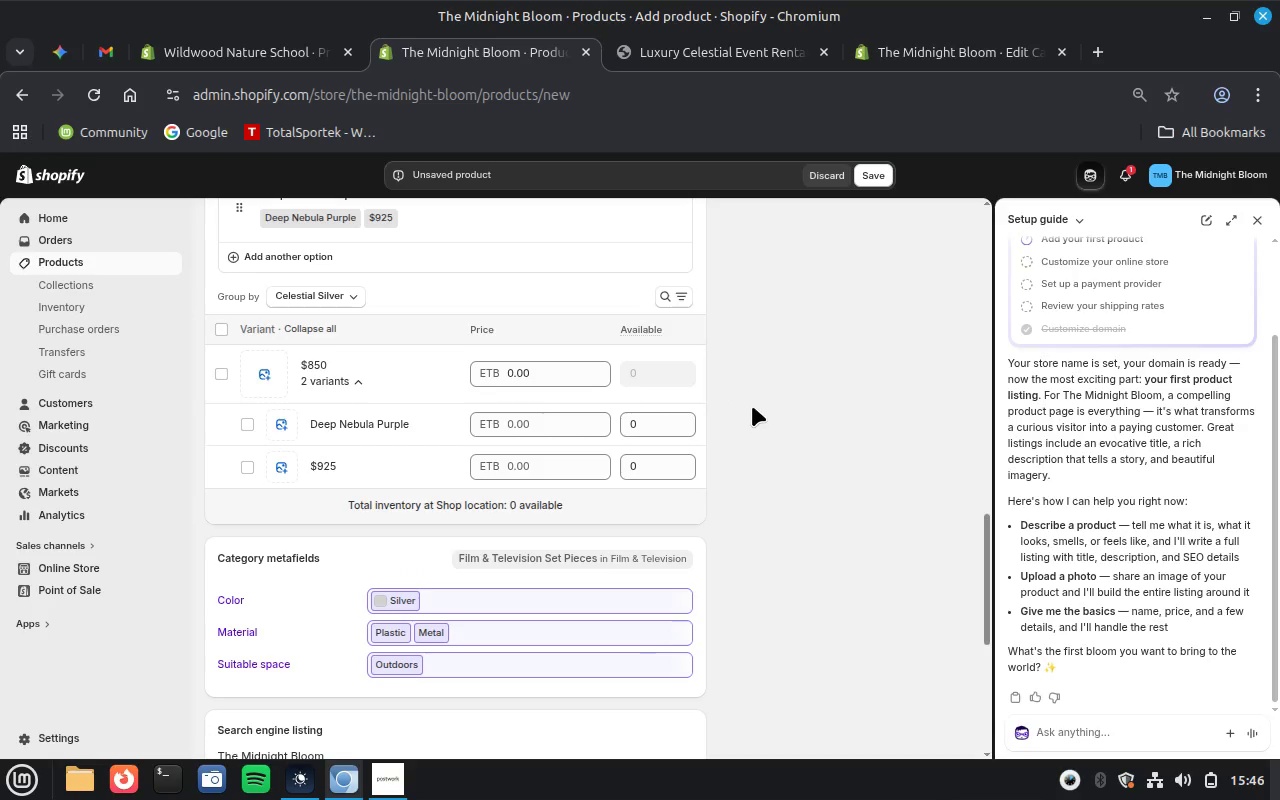 
scroll: coordinate [825, 427], scroll_direction: up, amount: 1.0
 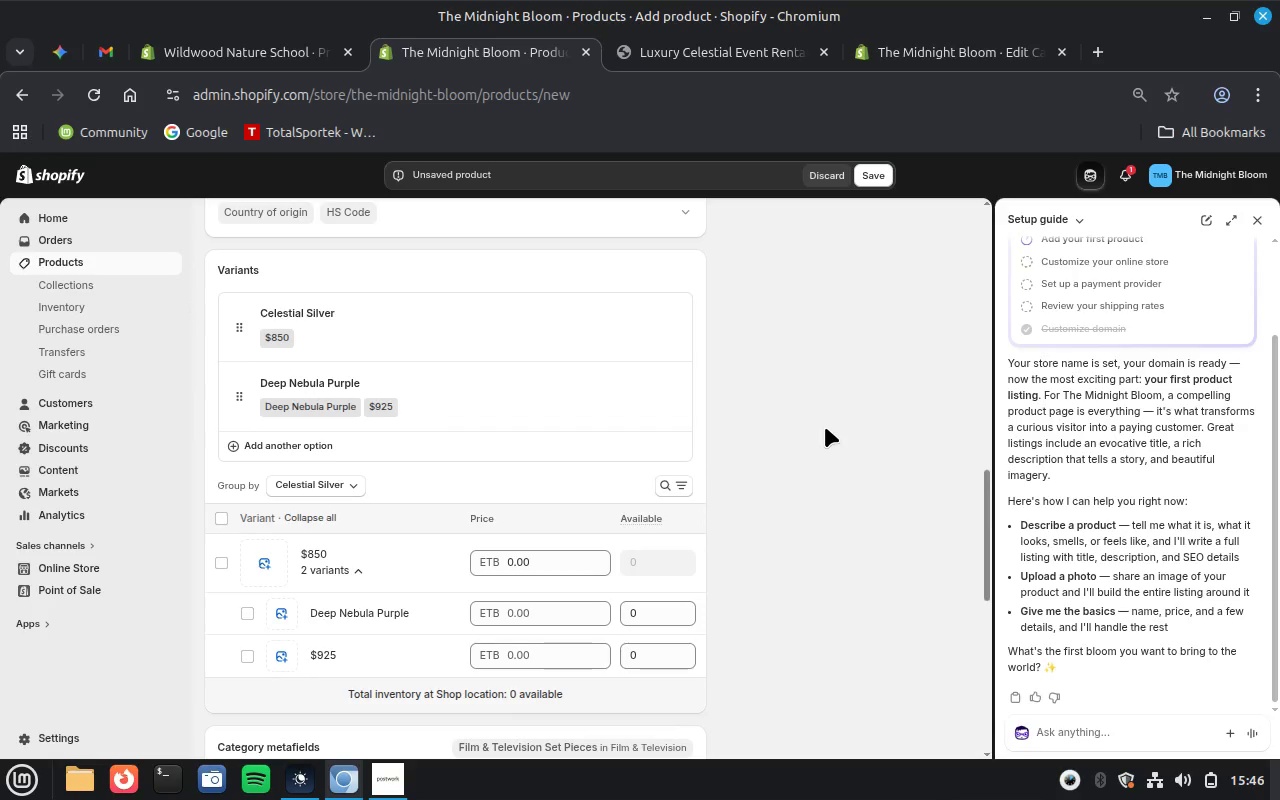 
left_click([501, 413])
 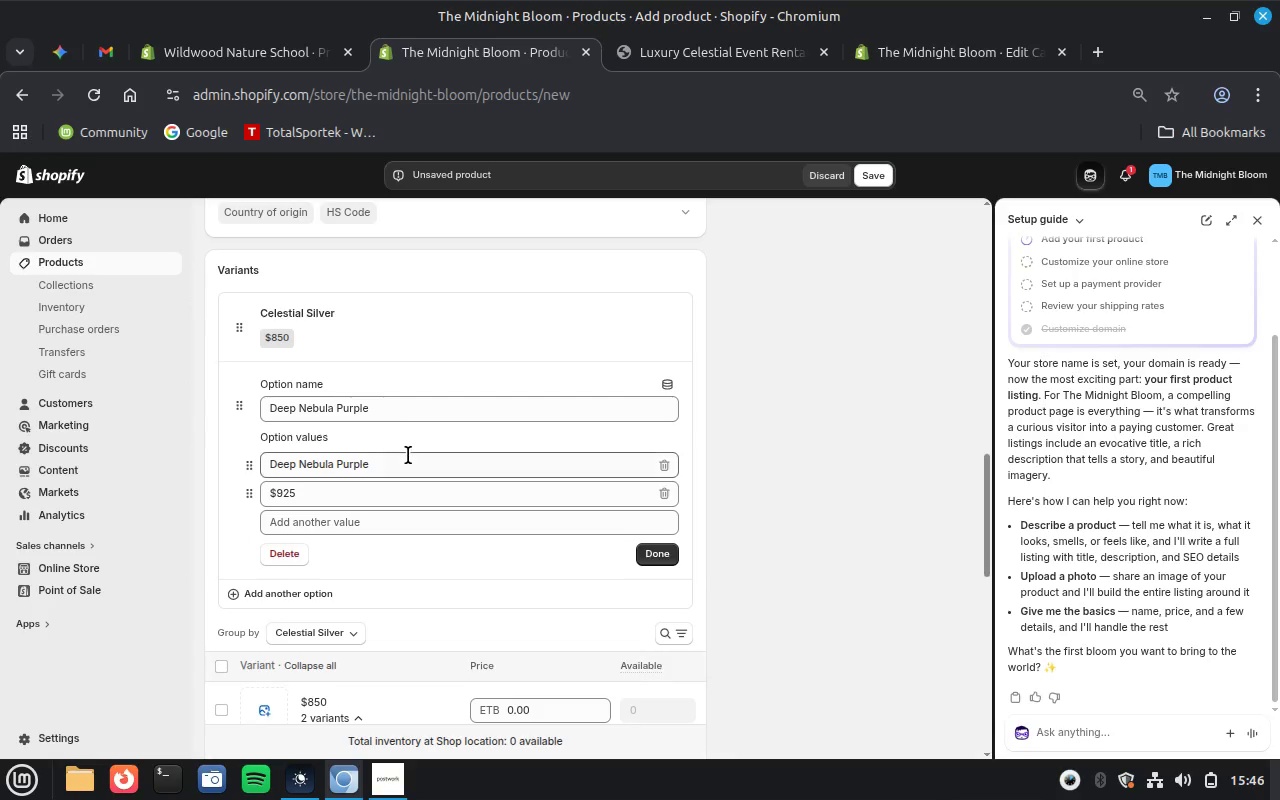 
left_click_drag(start_coordinate=[407, 467], to_coordinate=[251, 469])
 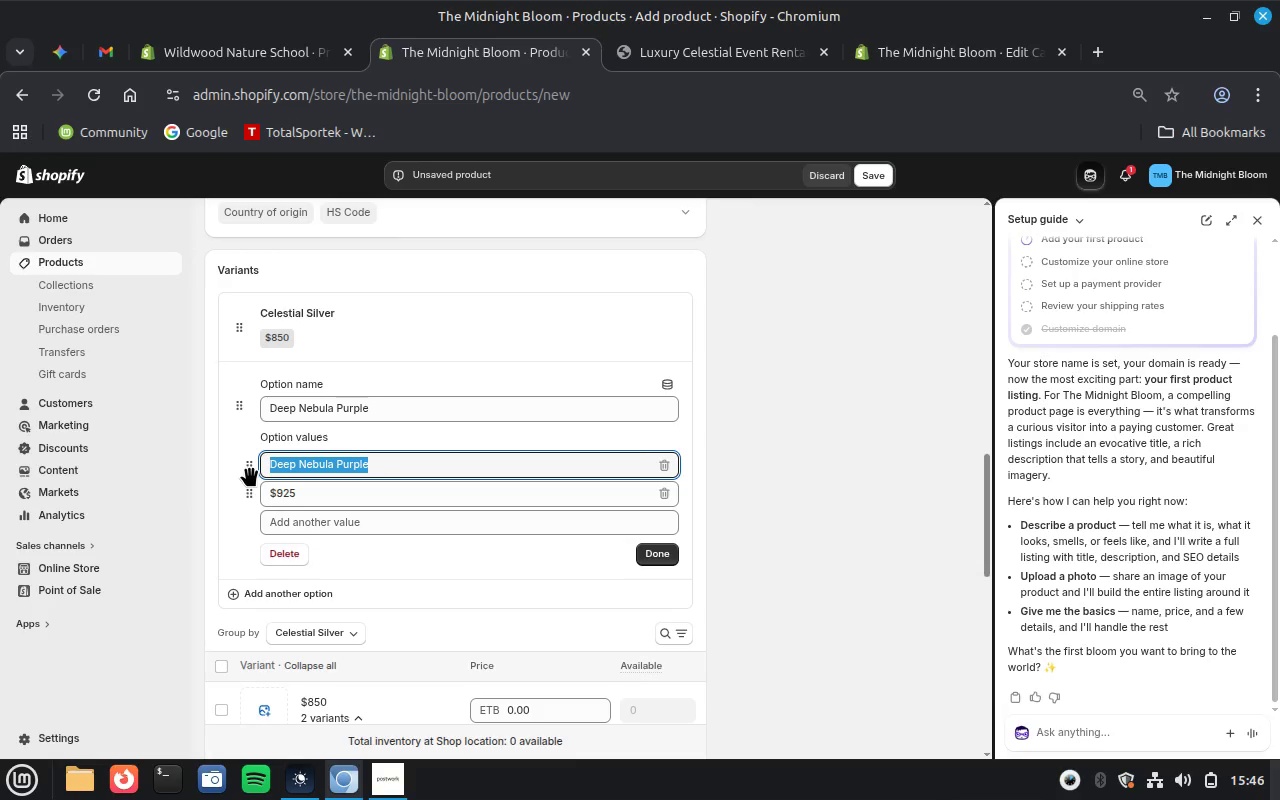 
key(Backspace)
 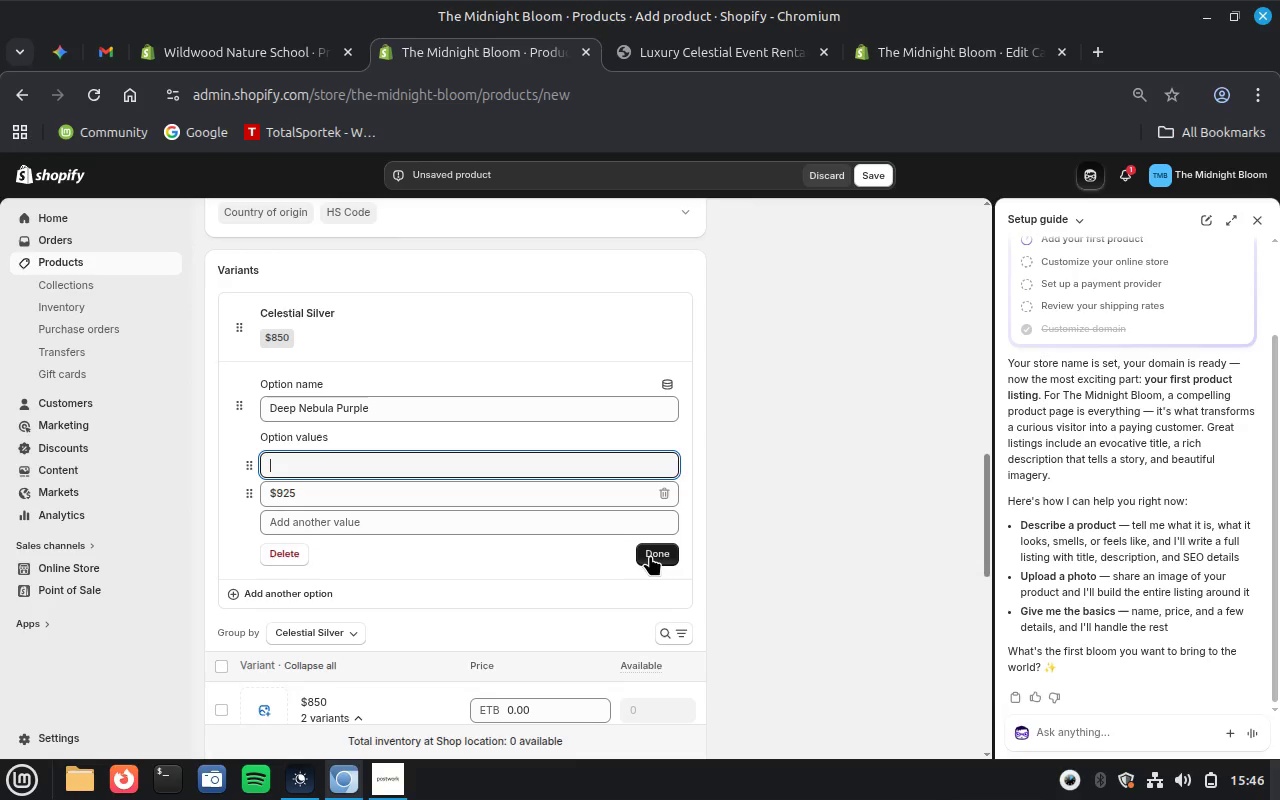 
left_click([650, 554])
 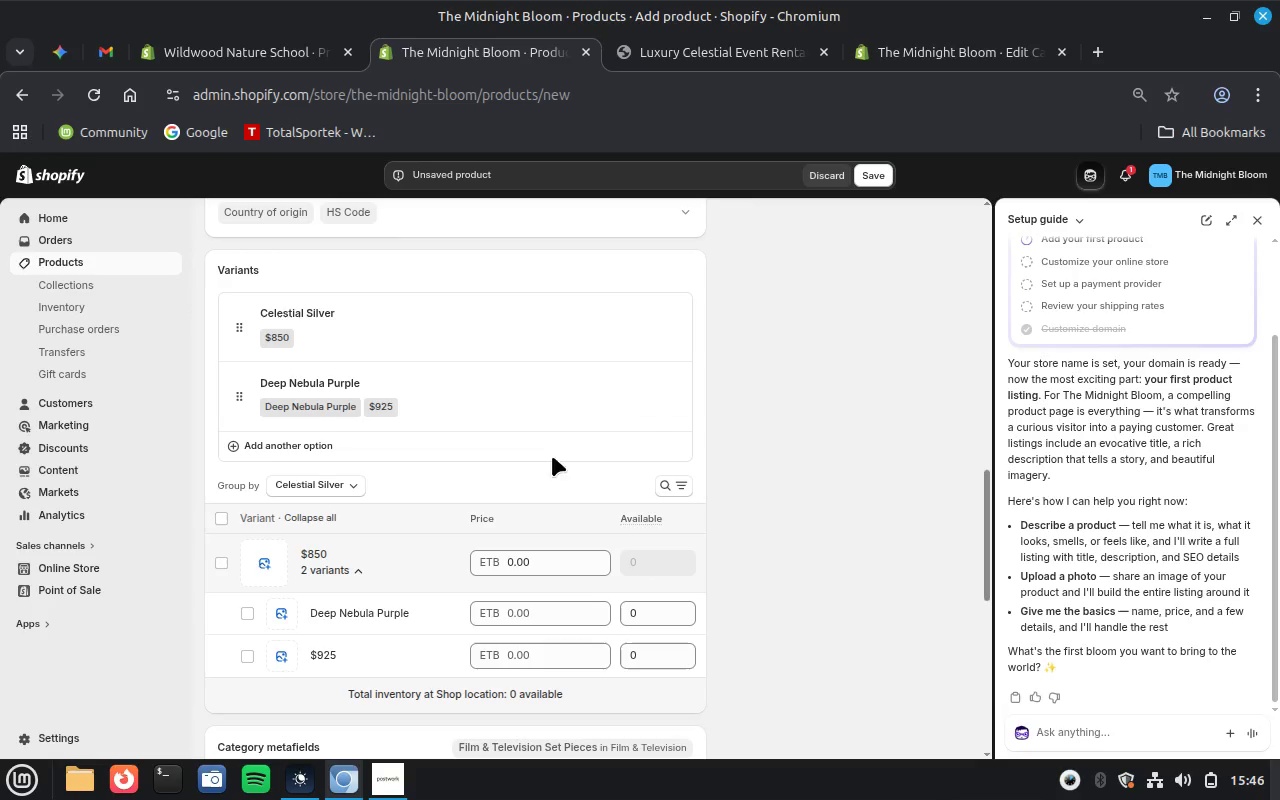 
left_click([487, 397])
 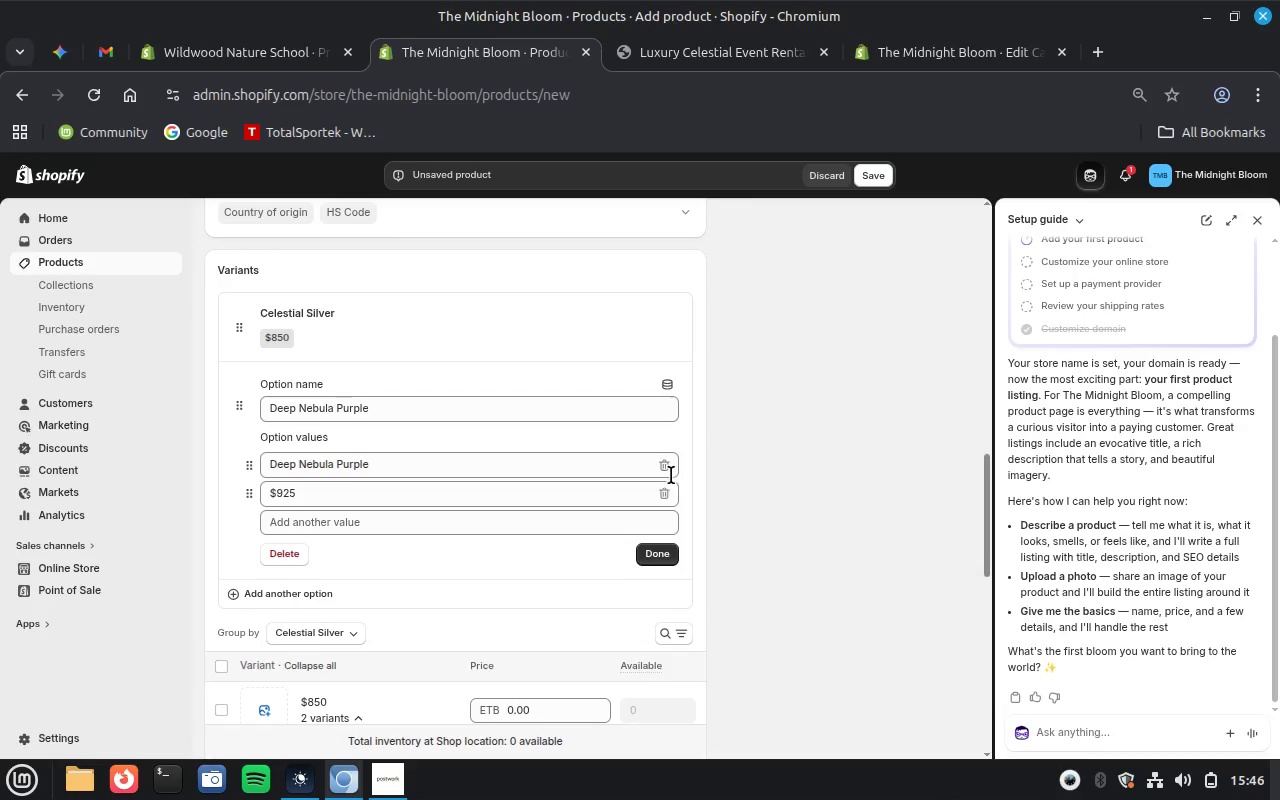 
left_click([665, 464])
 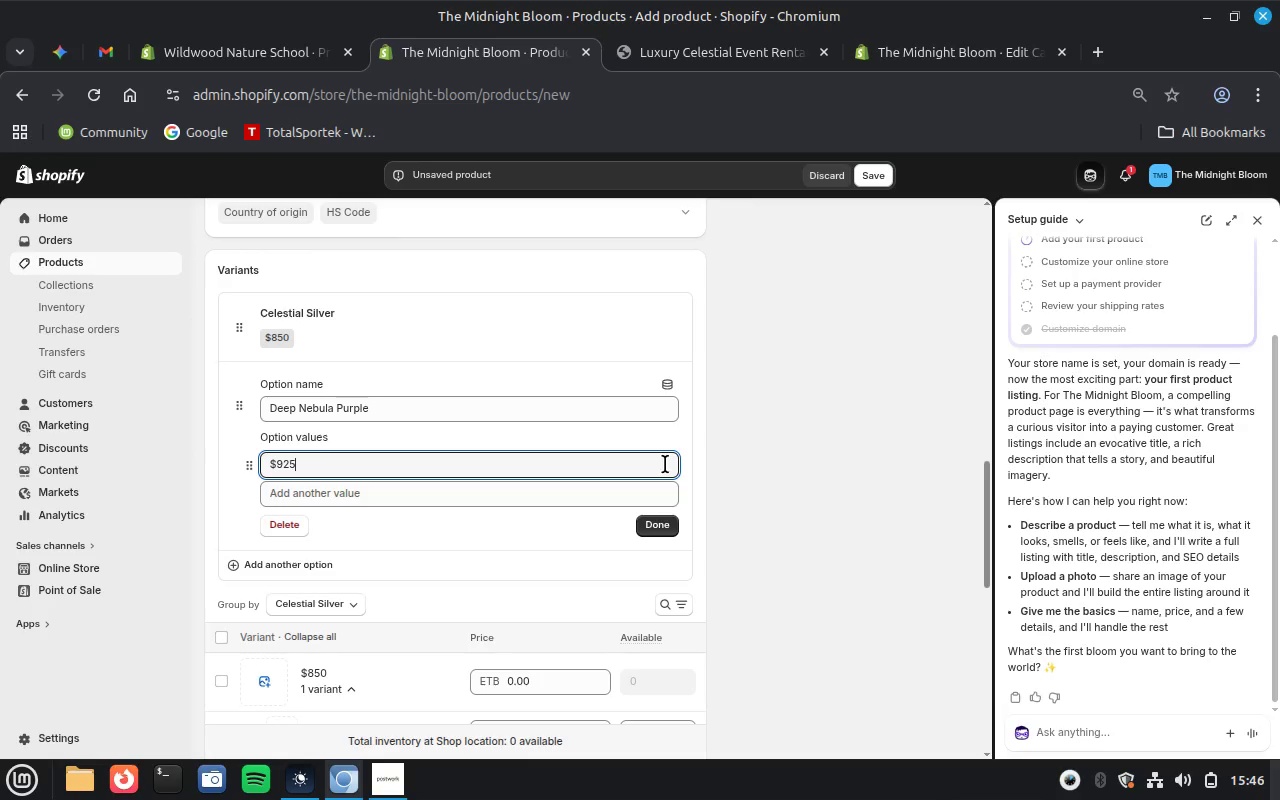 
left_click([657, 524])
 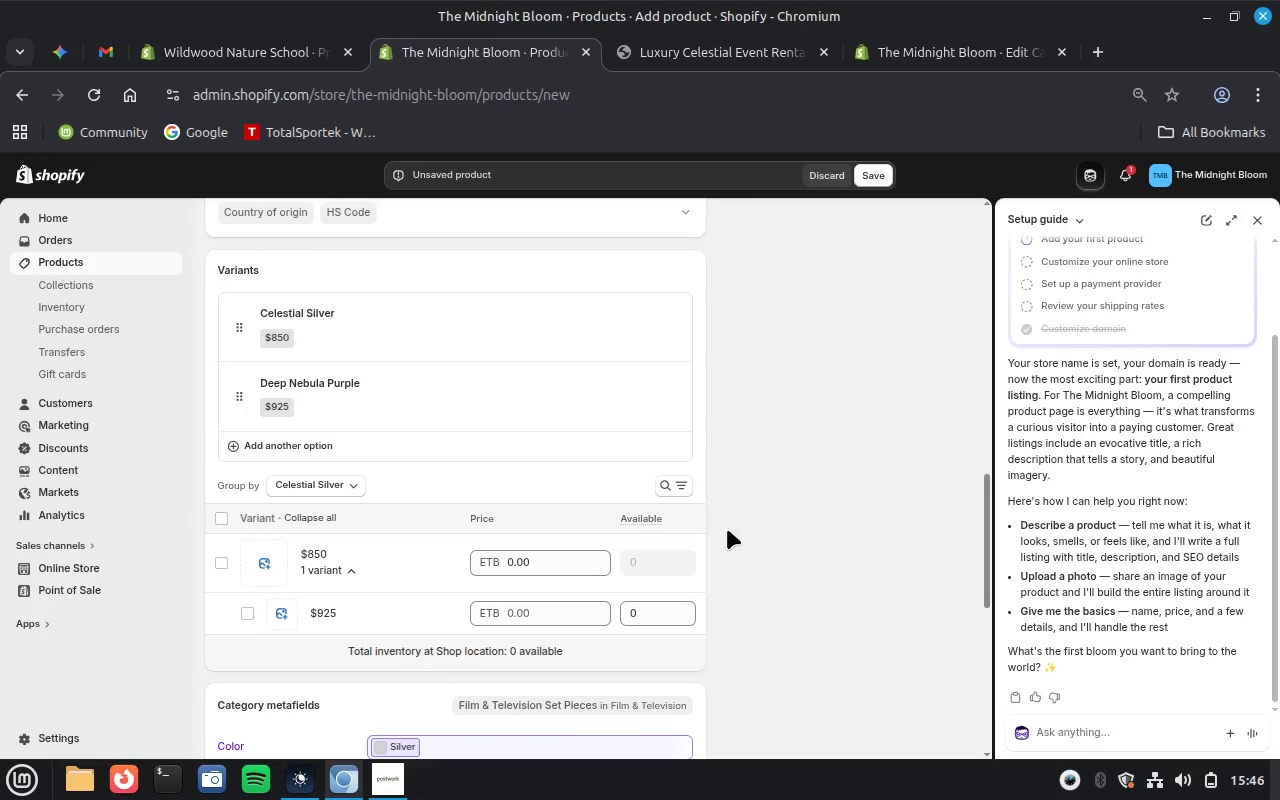 
wait(6.26)
 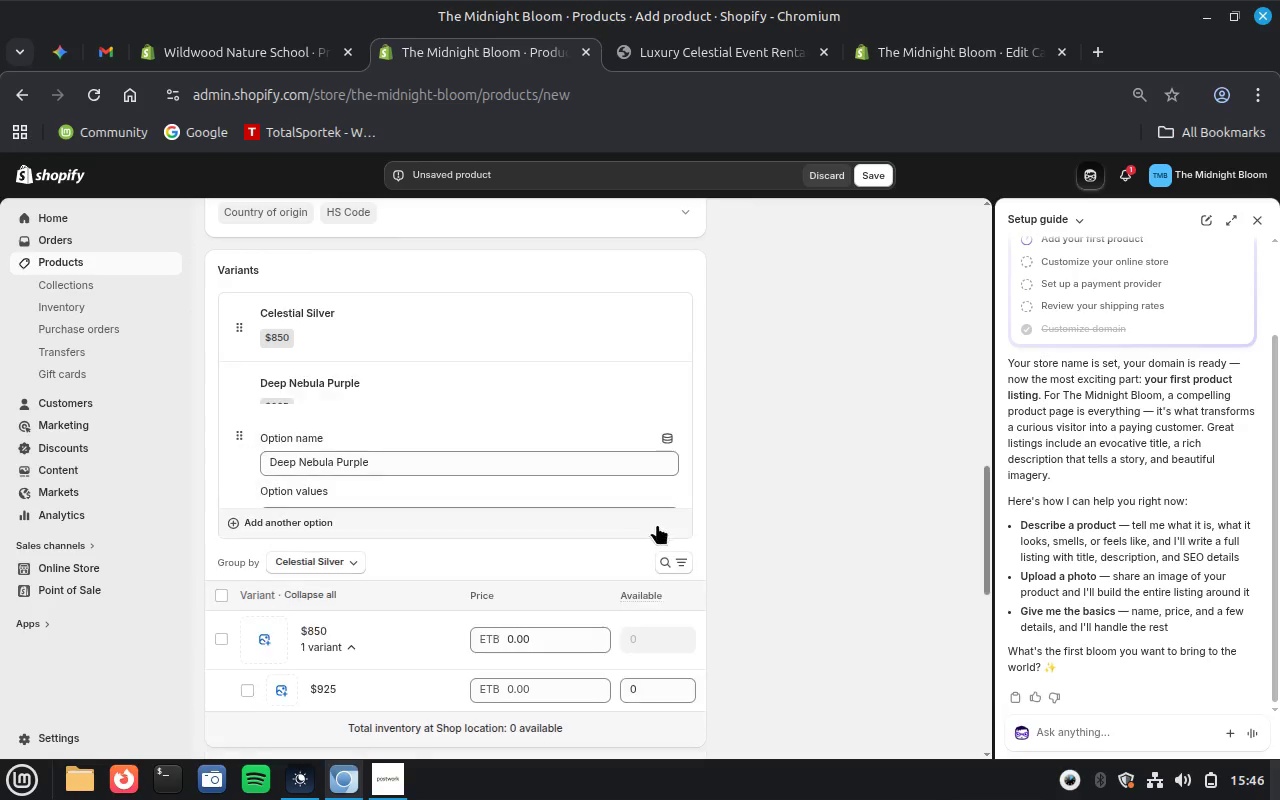 
scroll: coordinate [727, 529], scroll_direction: up, amount: 1.0
 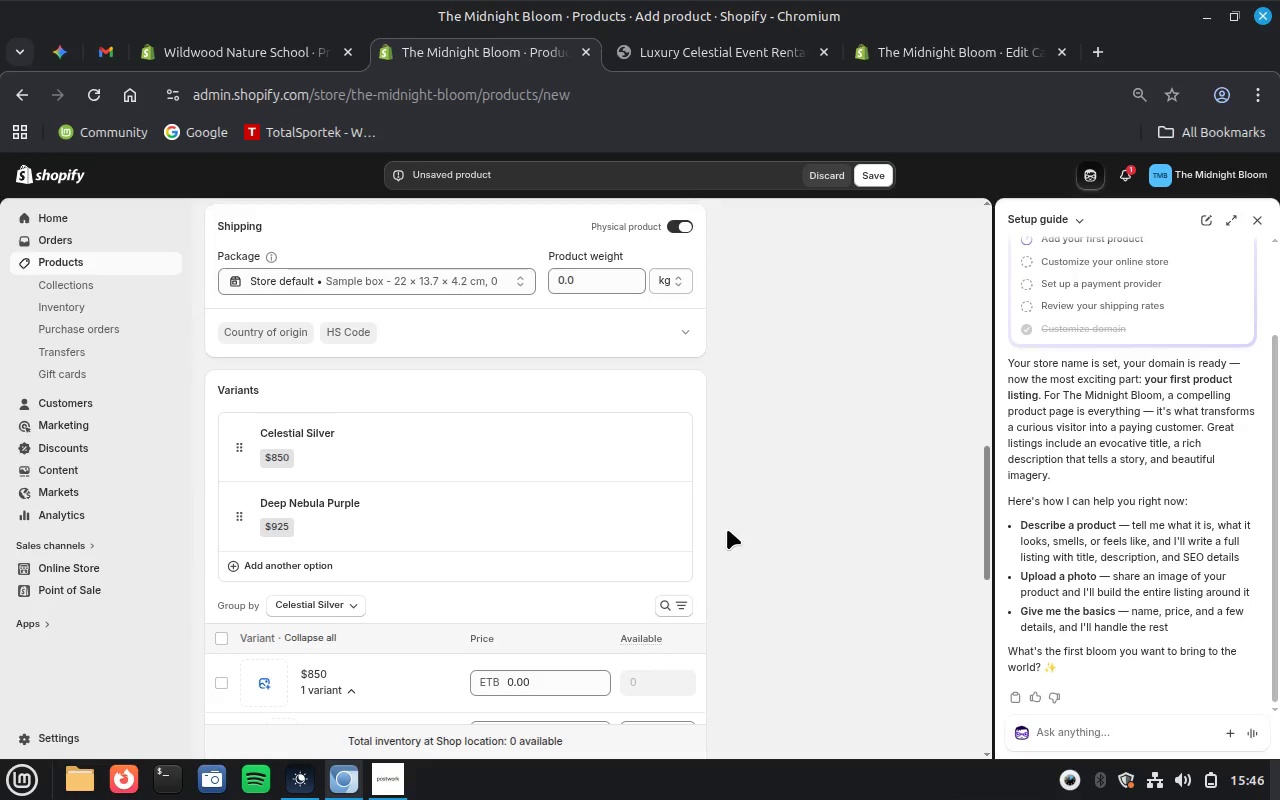 
scroll: coordinate [727, 529], scroll_direction: down, amount: 2.0
 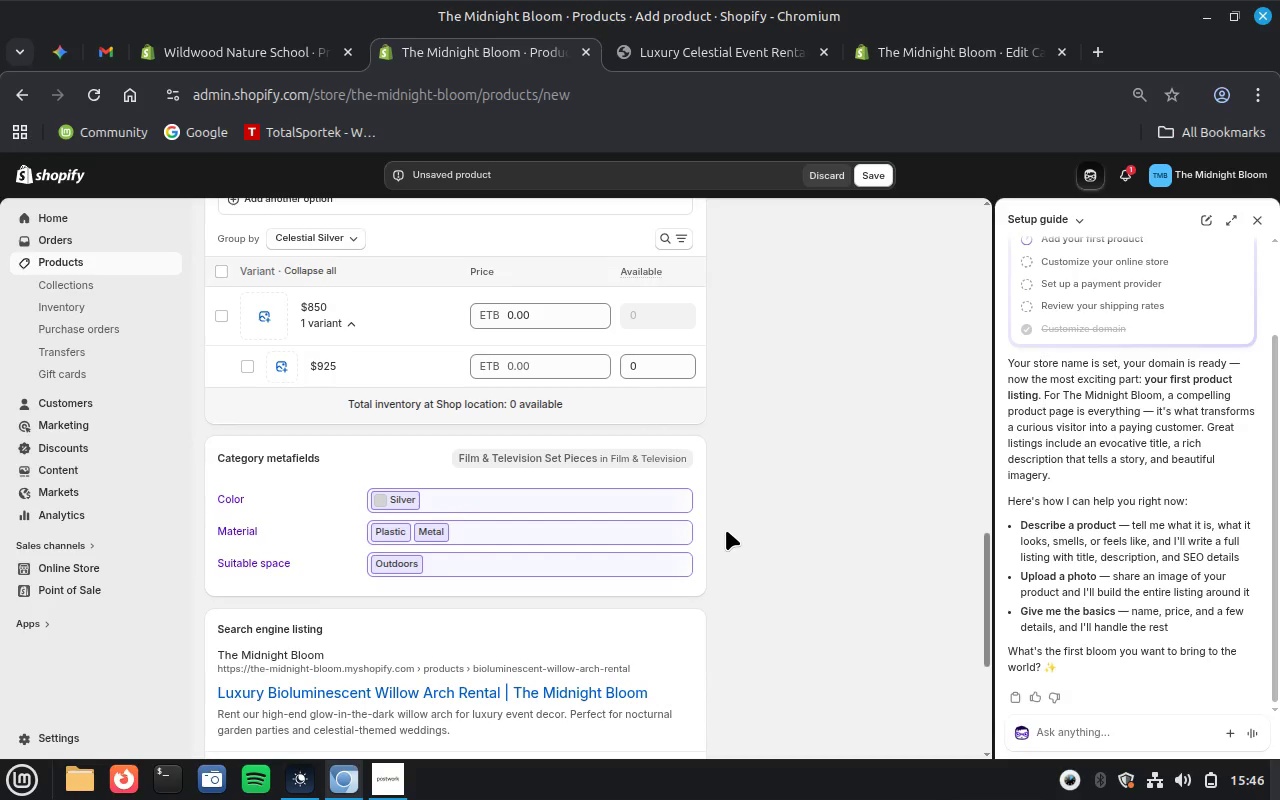 
scroll: coordinate [796, 582], scroll_direction: up, amount: 2.0
 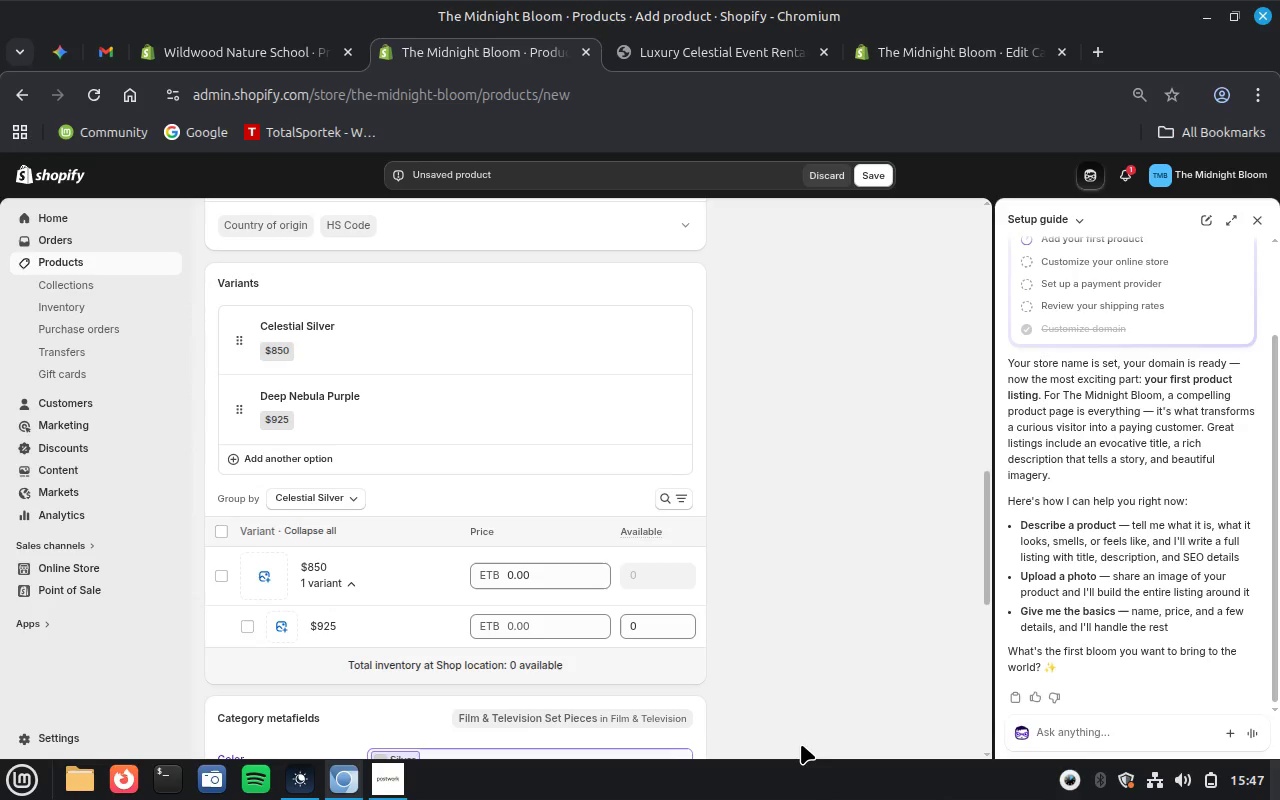 
wait(17.99)
 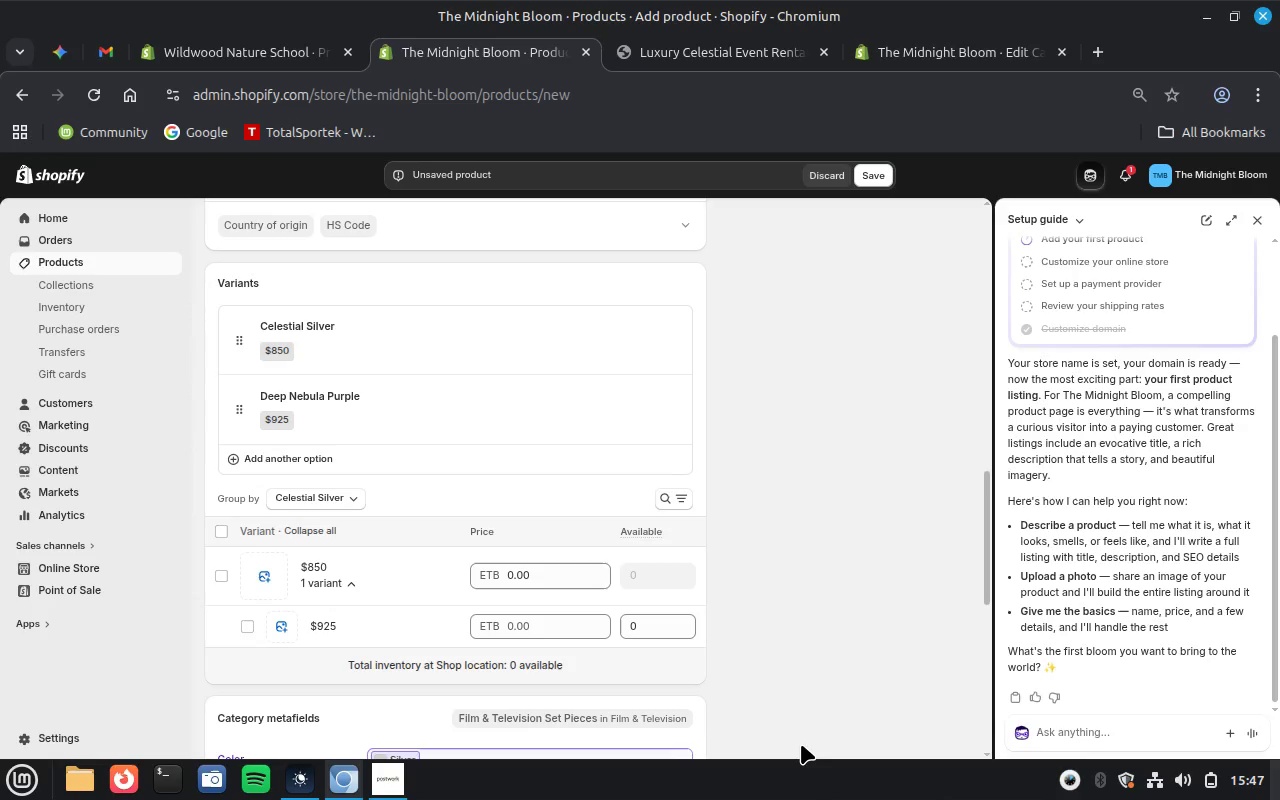 
scroll: coordinate [857, 524], scroll_direction: up, amount: 17.0
 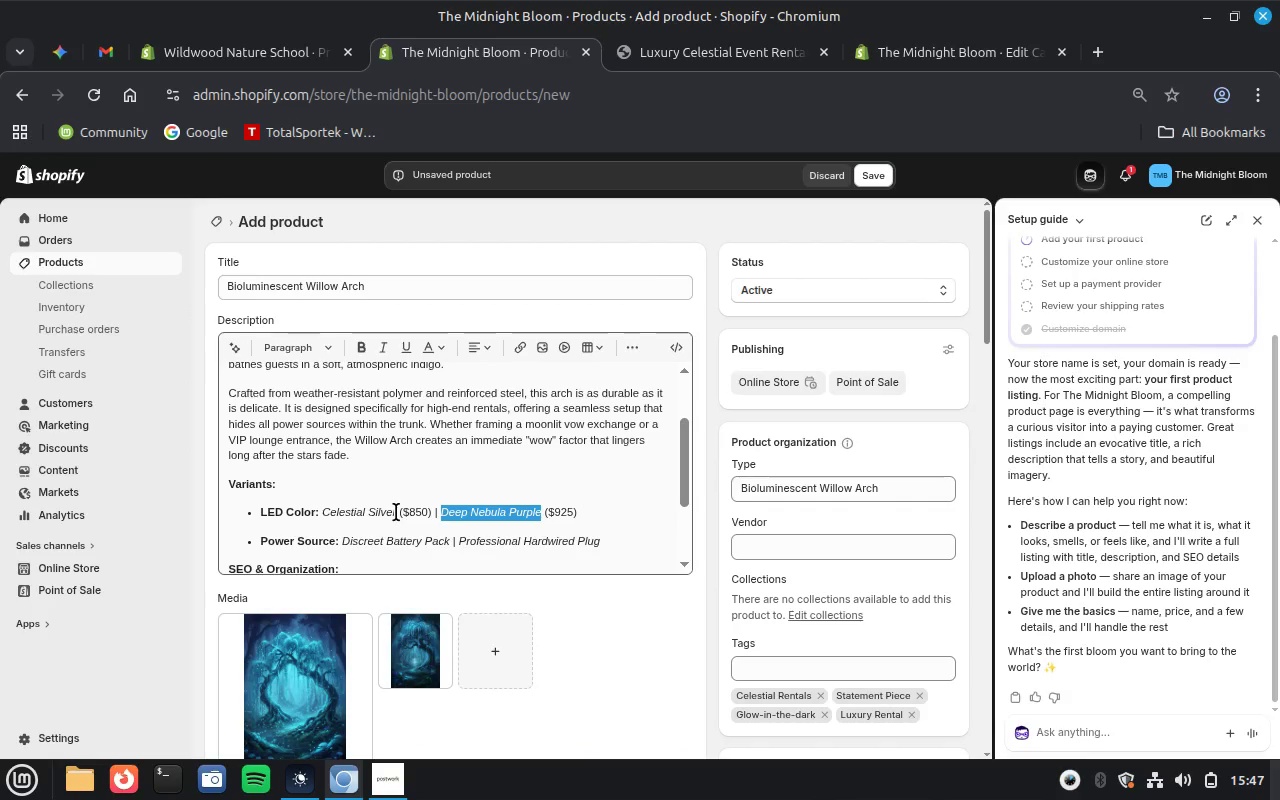 
left_click_drag(start_coordinate=[396, 512], to_coordinate=[322, 515])
 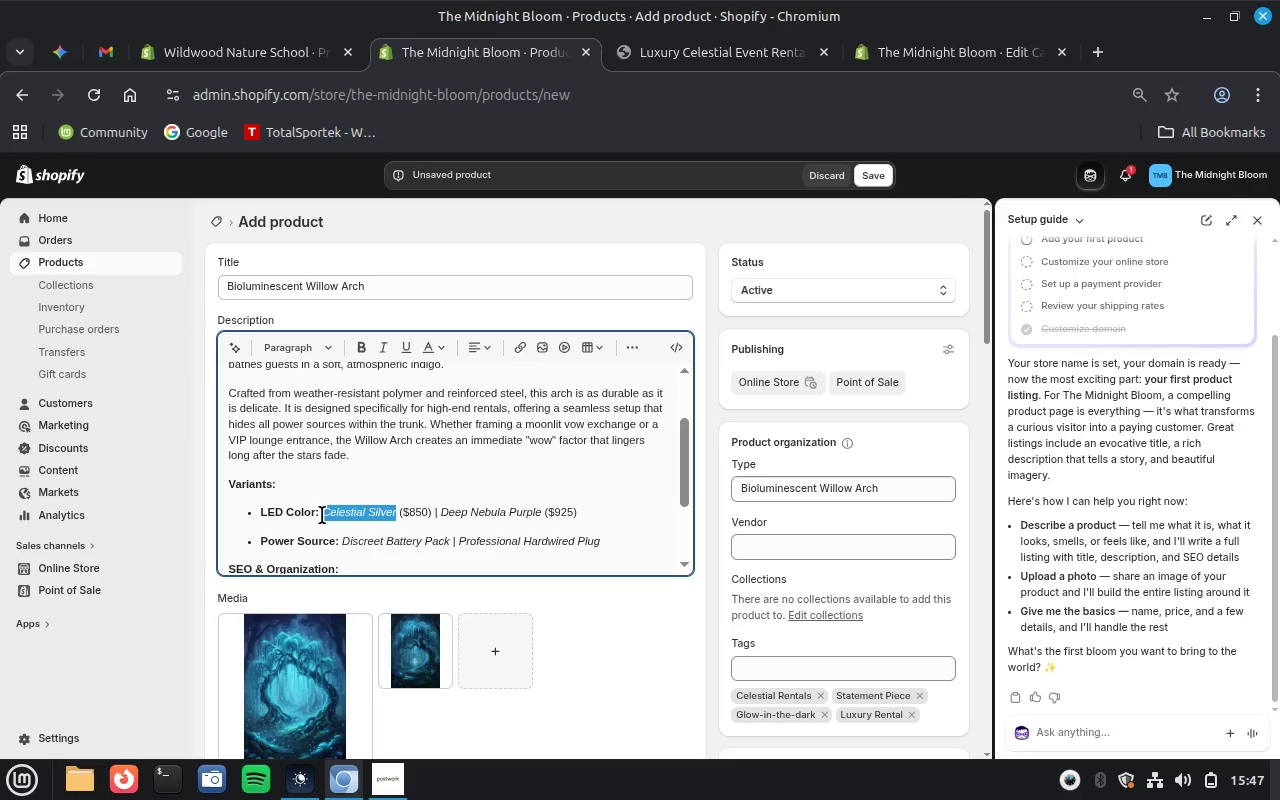 
key(Control+C)
 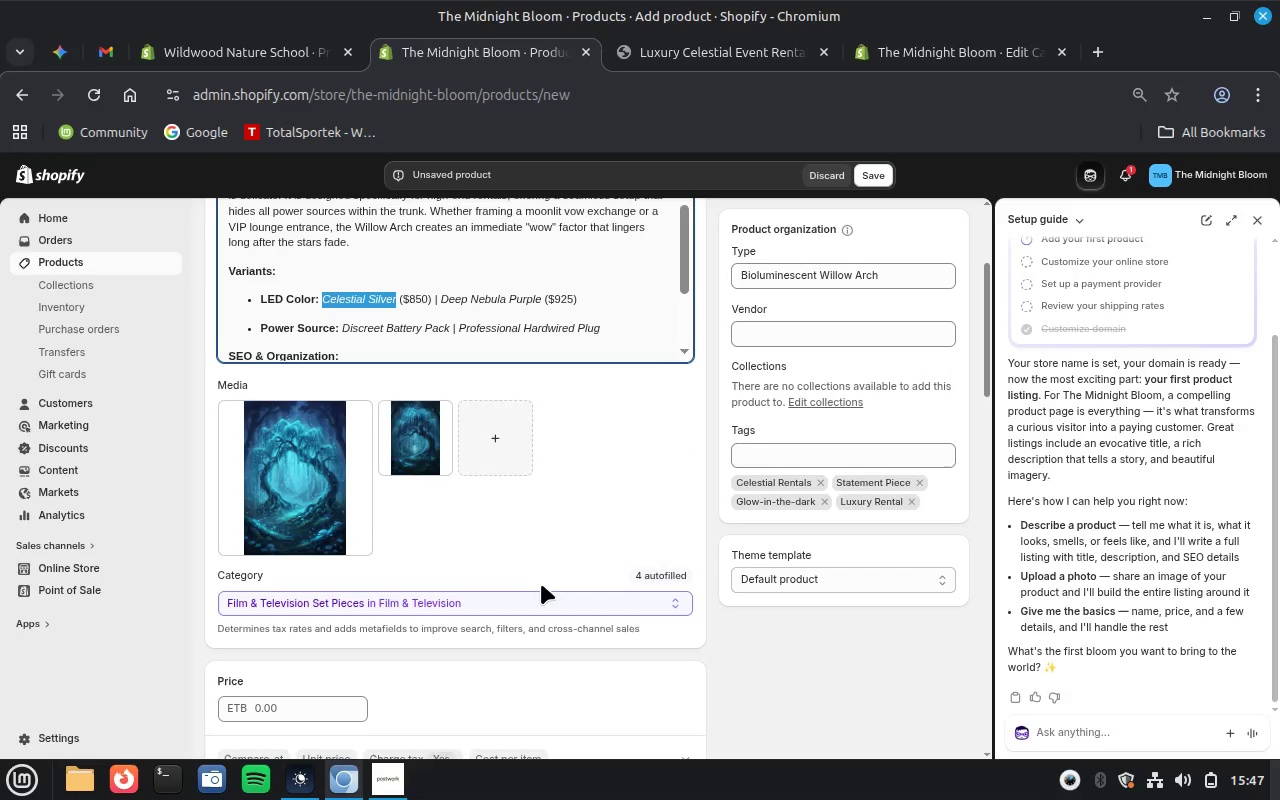 
scroll: coordinate [541, 584], scroll_direction: down, amount: 2.0
 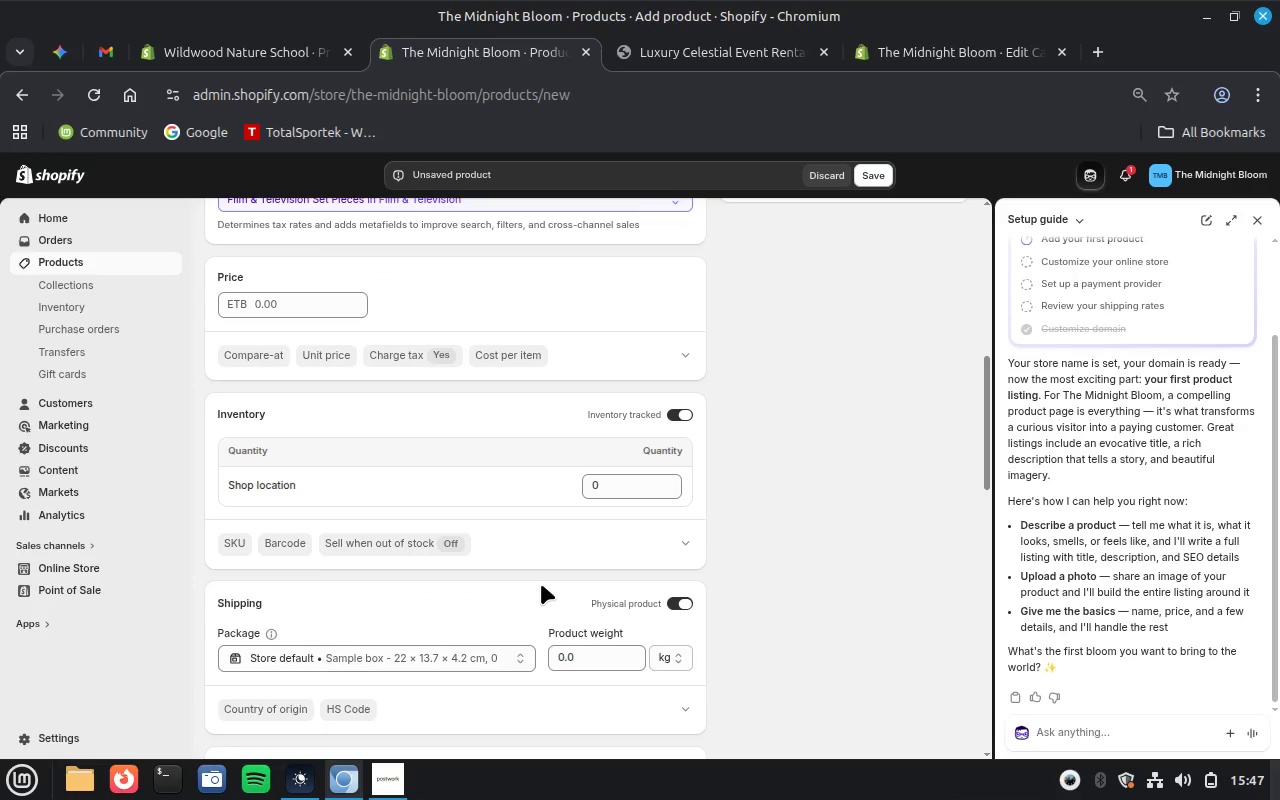 
scroll: coordinate [541, 584], scroll_direction: none, amount: 0.0
 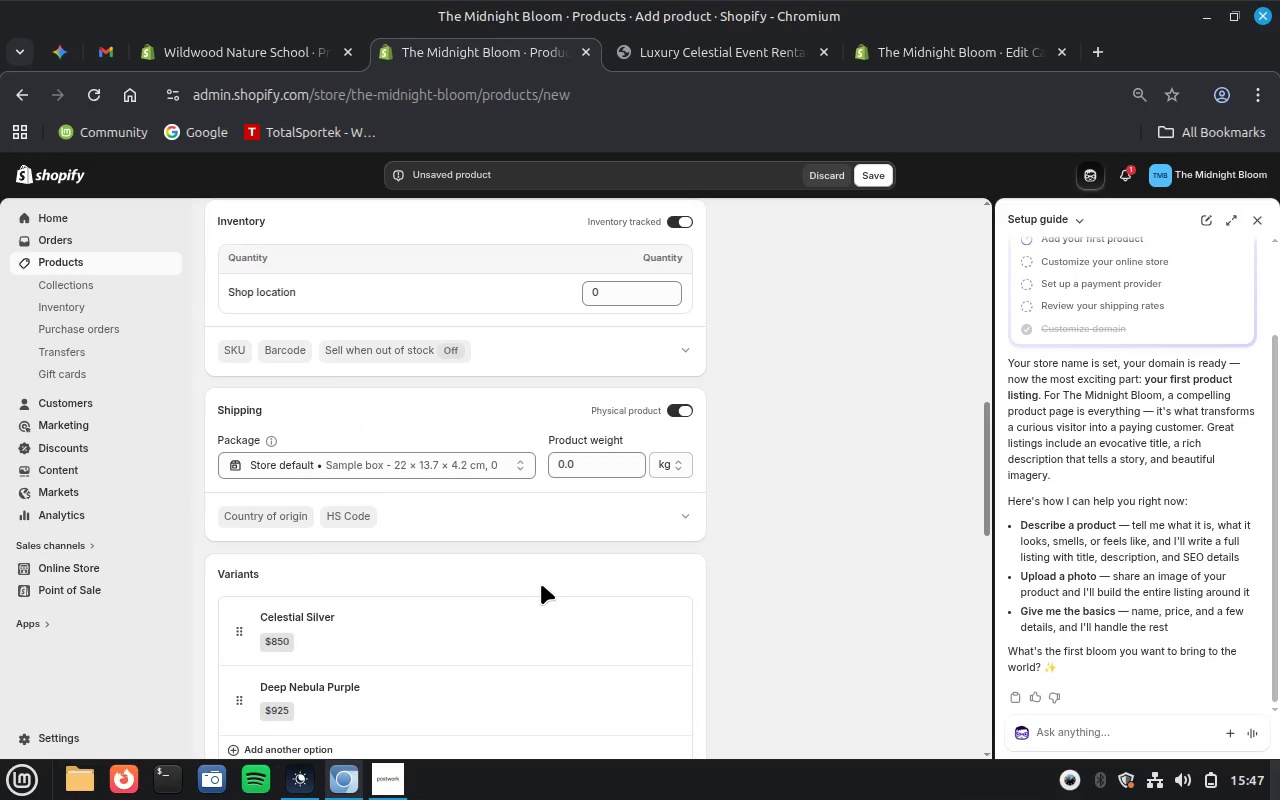 
scroll: coordinate [541, 584], scroll_direction: down, amount: 3.0
 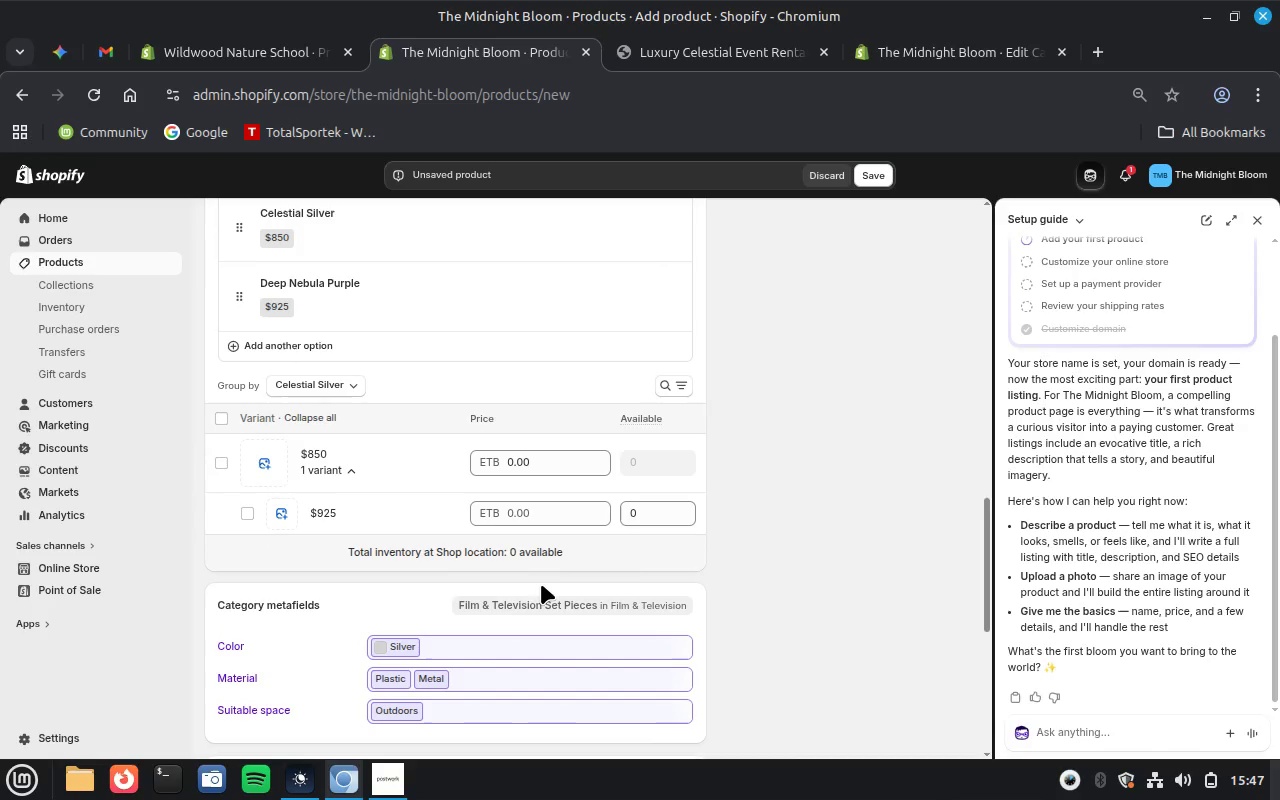 
scroll: coordinate [541, 584], scroll_direction: up, amount: 1.0
 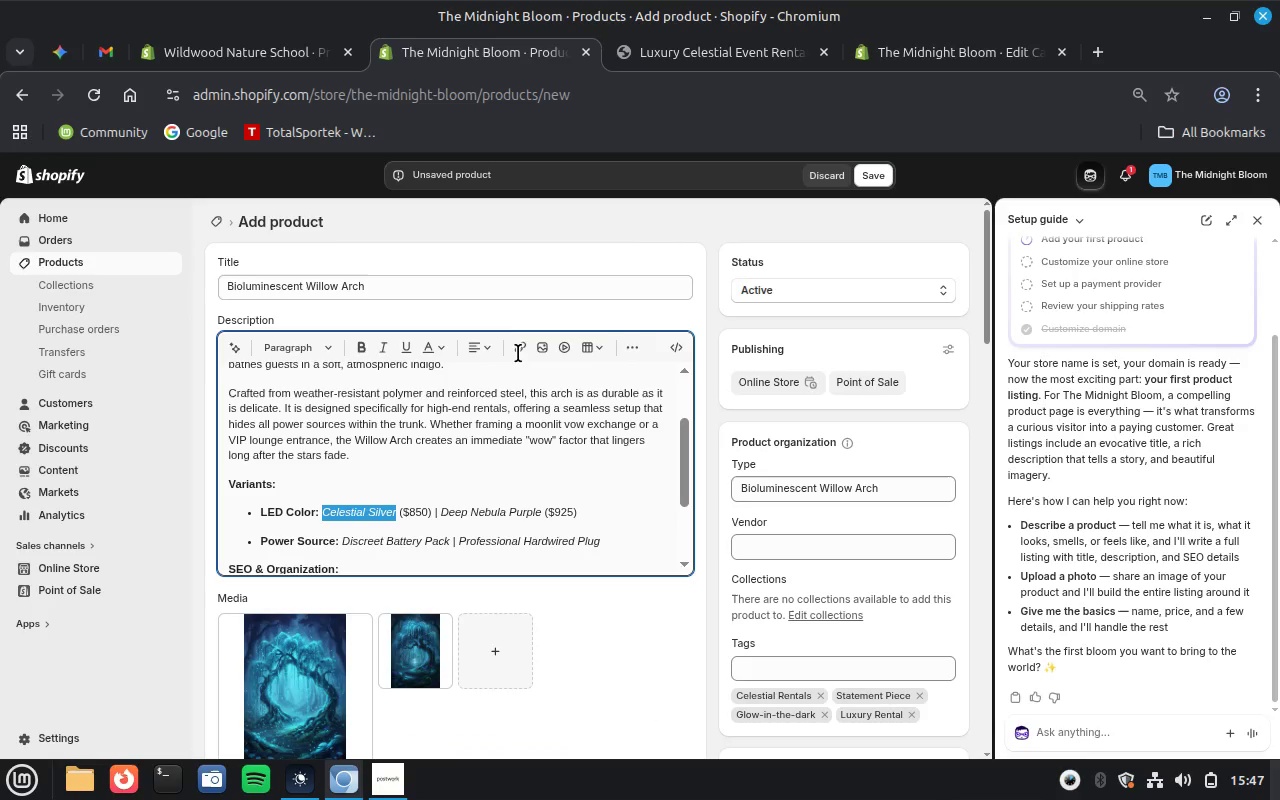 
left_click([433, 290])
 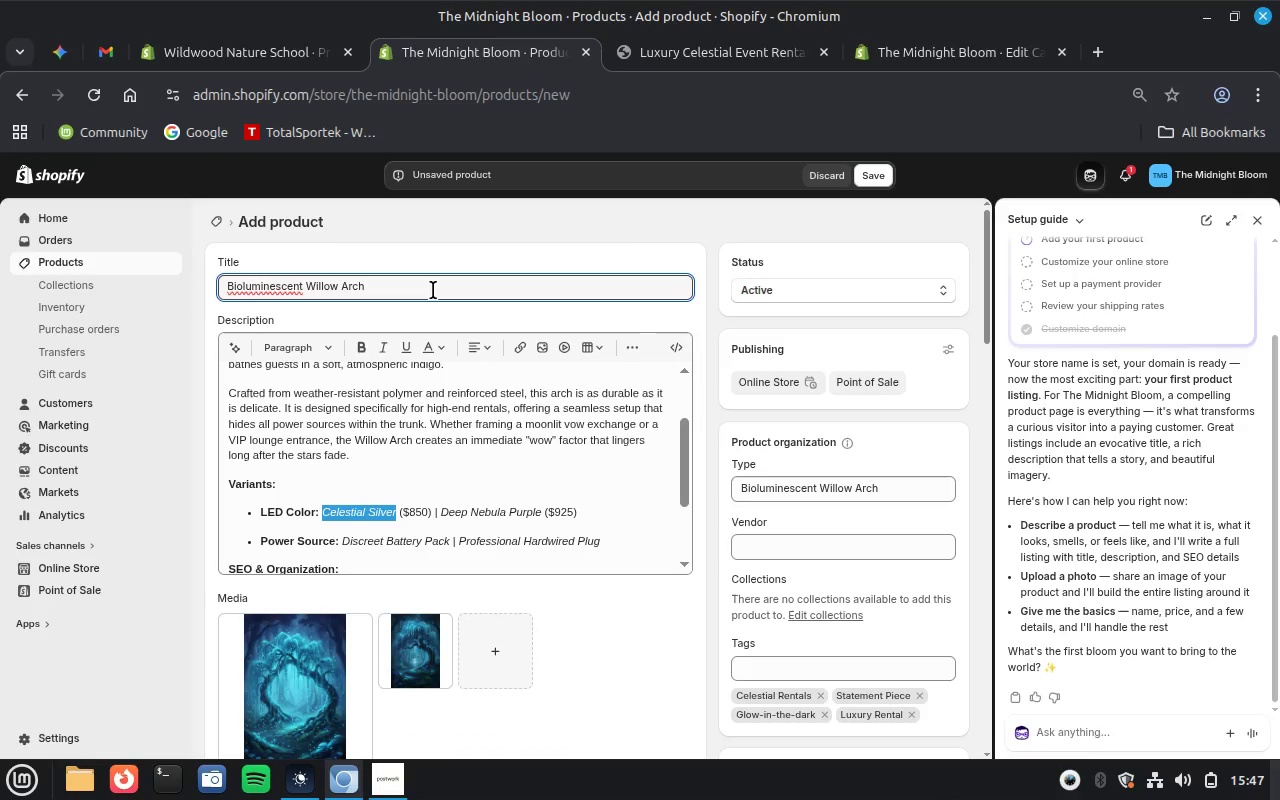 
key(Space)
 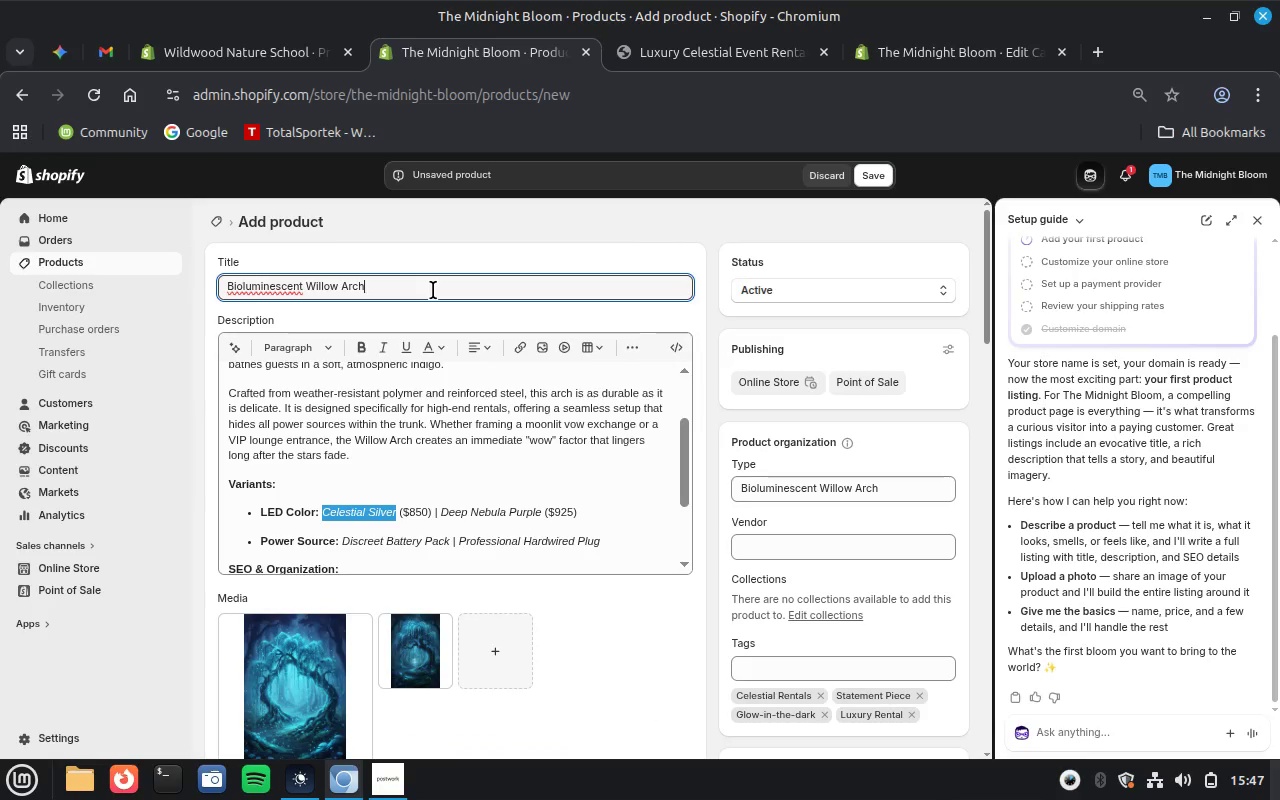 
key(Control+V)
 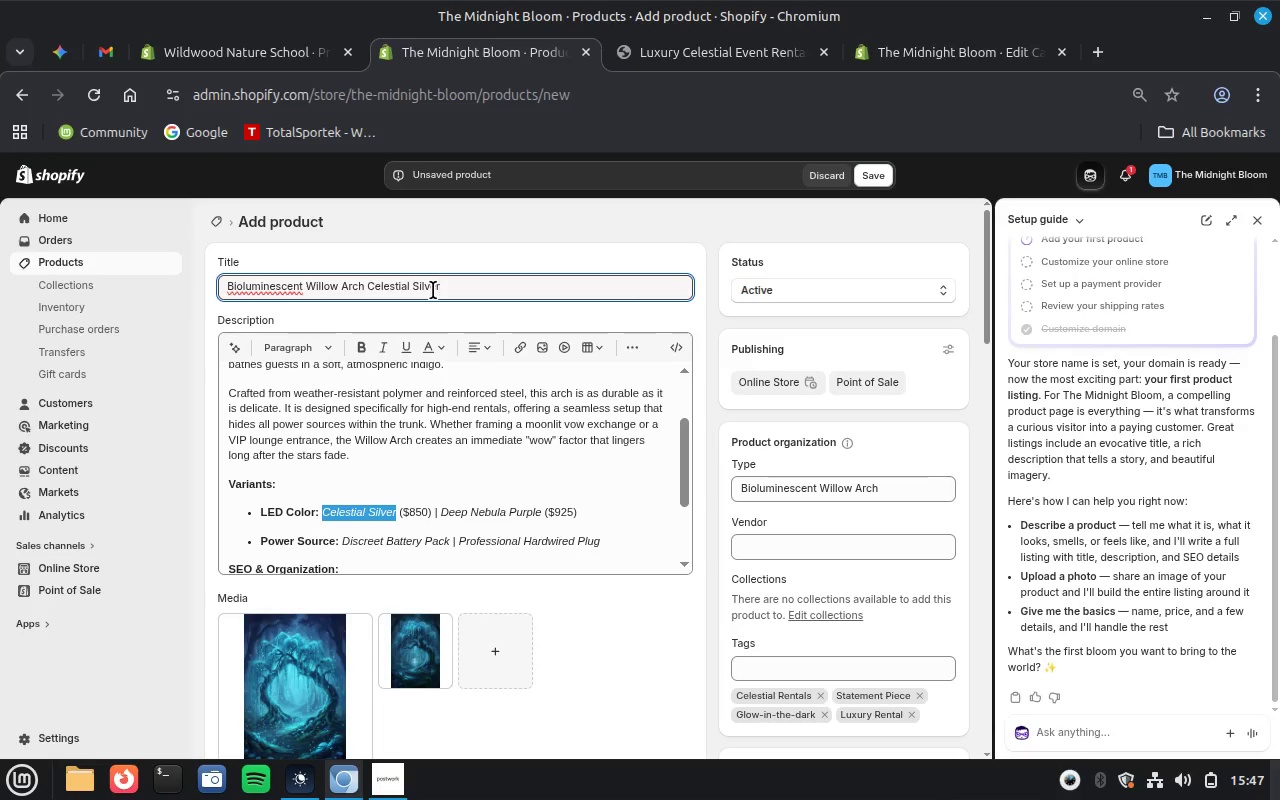 
key(Control+A)
 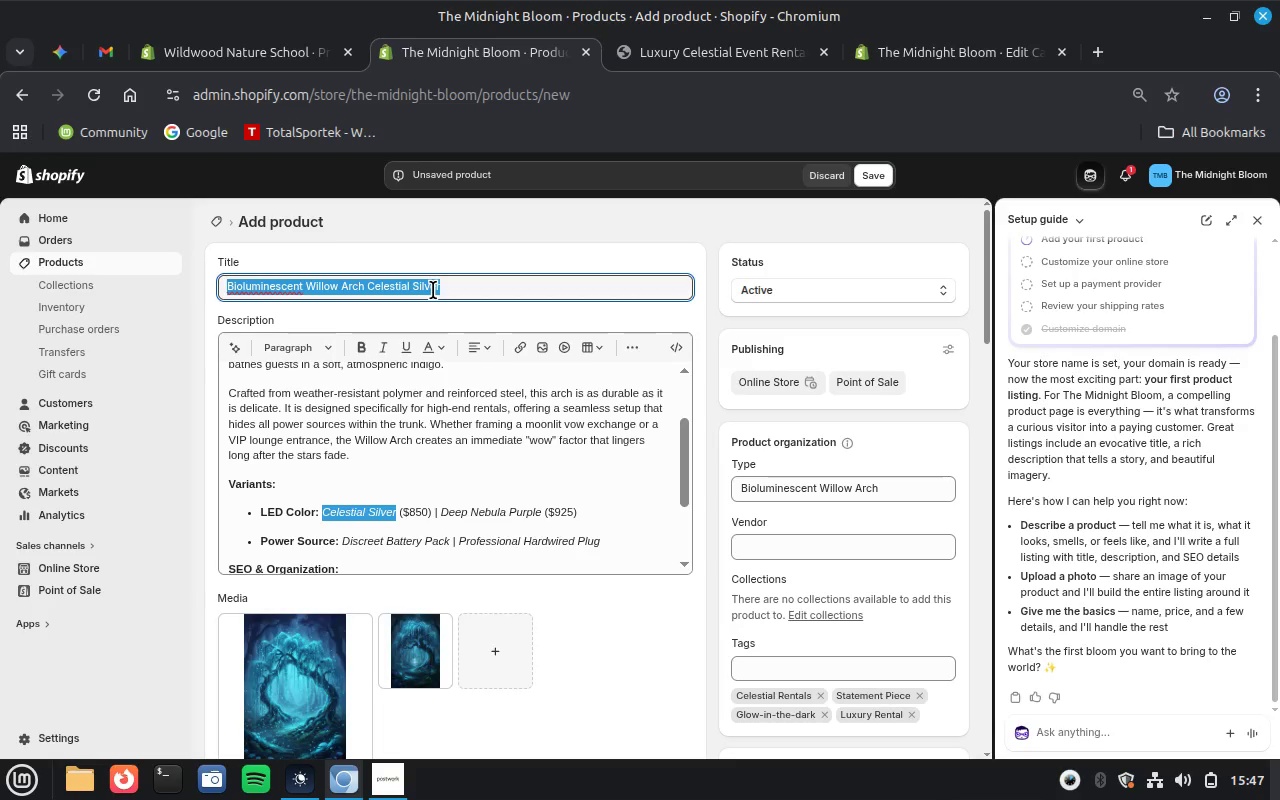 
key(Control+C)
 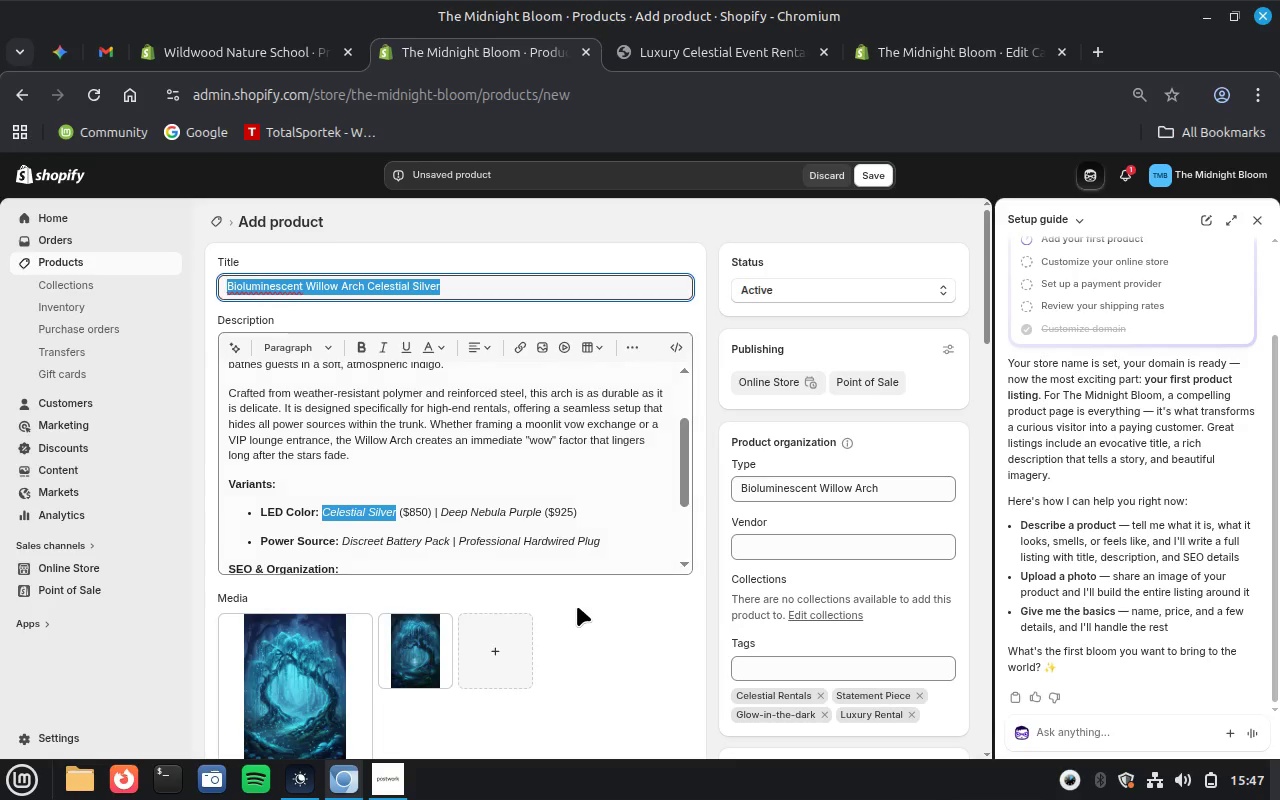 
scroll: coordinate [577, 606], scroll_direction: down, amount: 5.0
 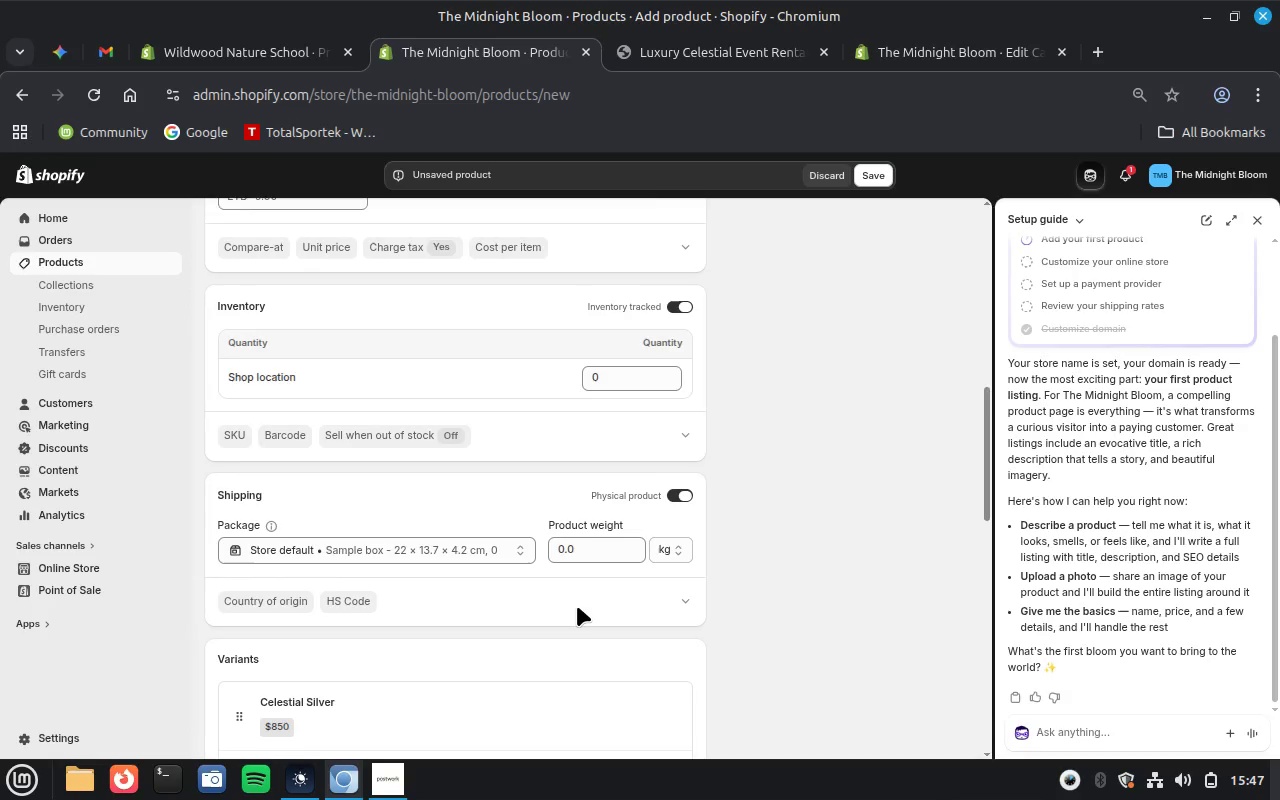 
scroll: coordinate [577, 606], scroll_direction: none, amount: 0.0
 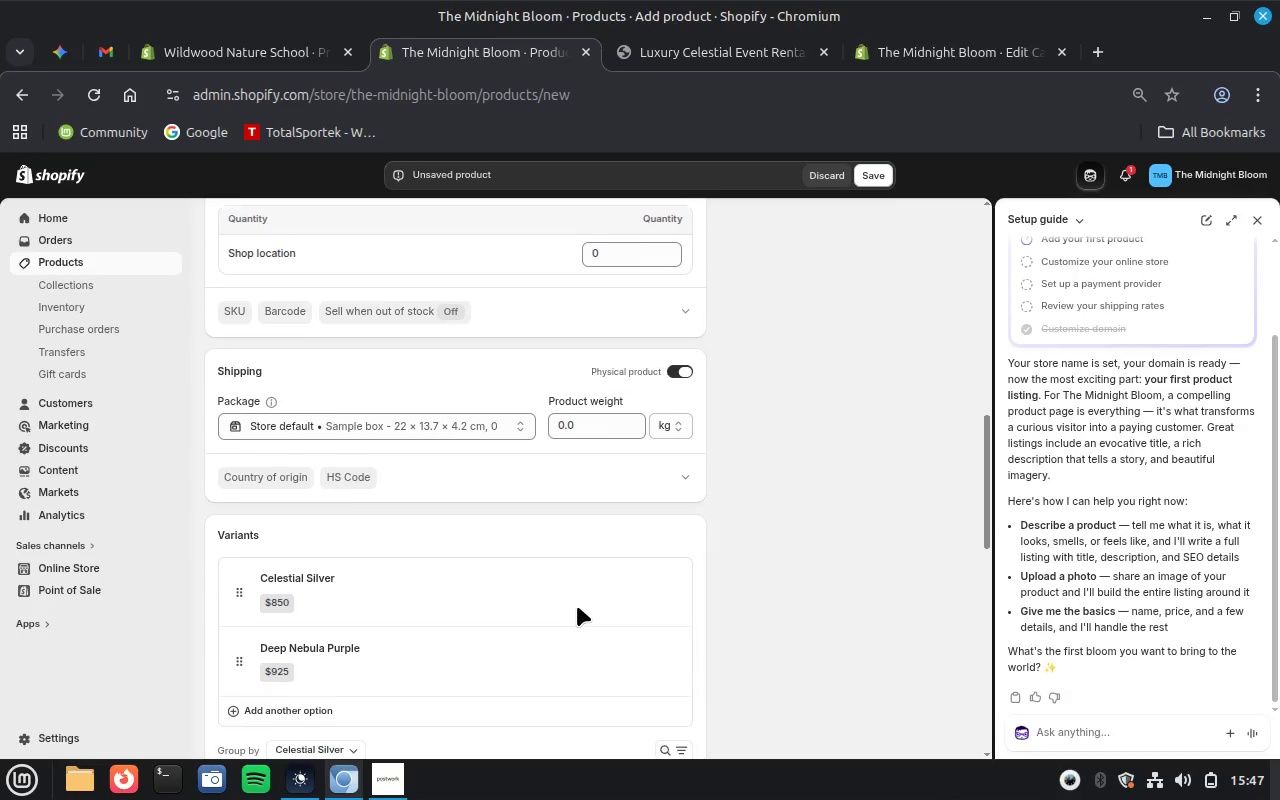 
scroll: coordinate [577, 606], scroll_direction: down, amount: 1.0
 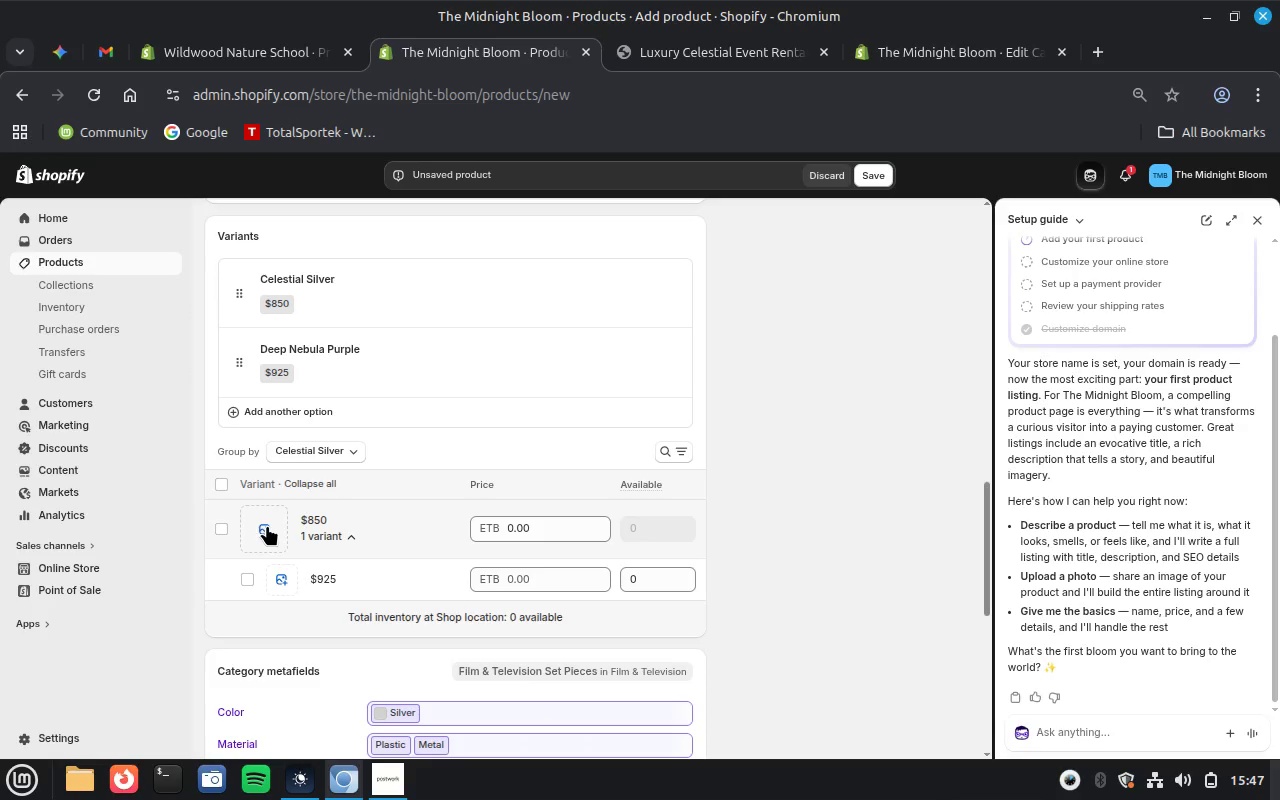 
wait(6.31)
 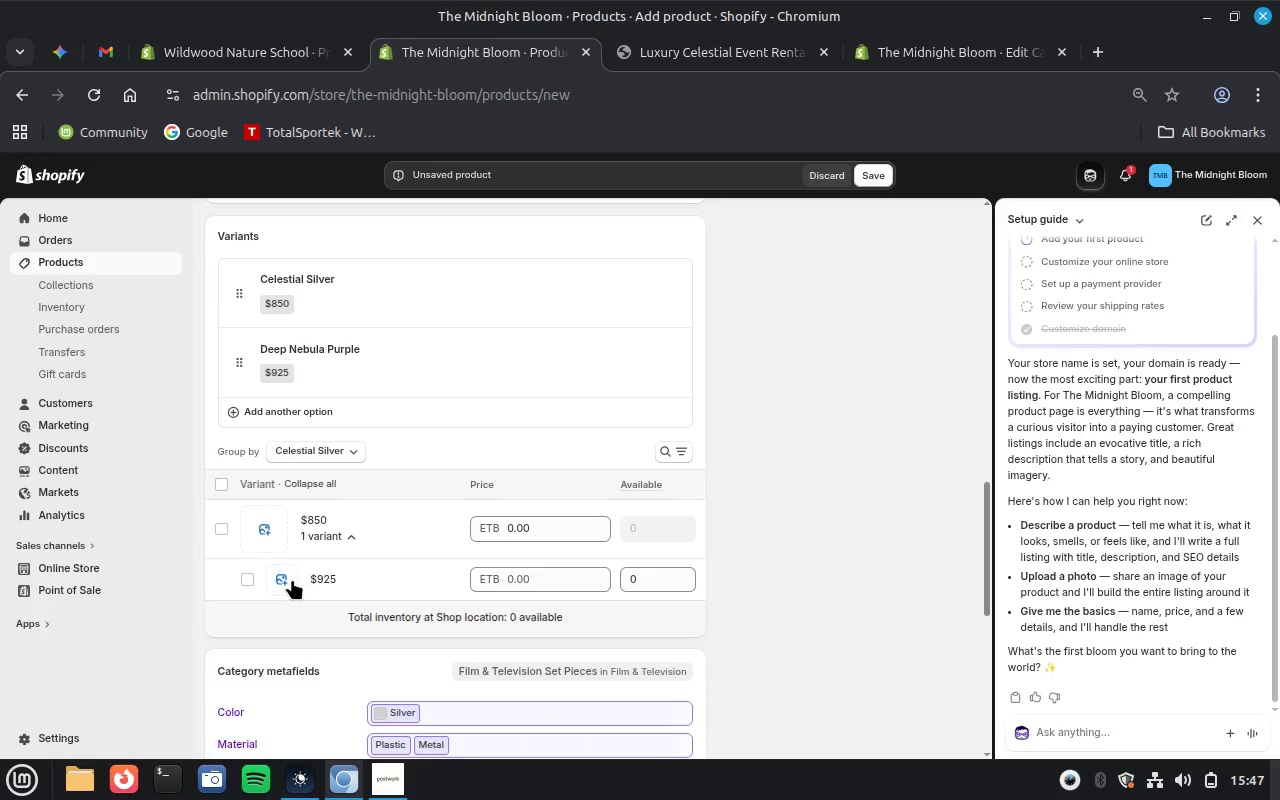 
left_click([373, 536])
 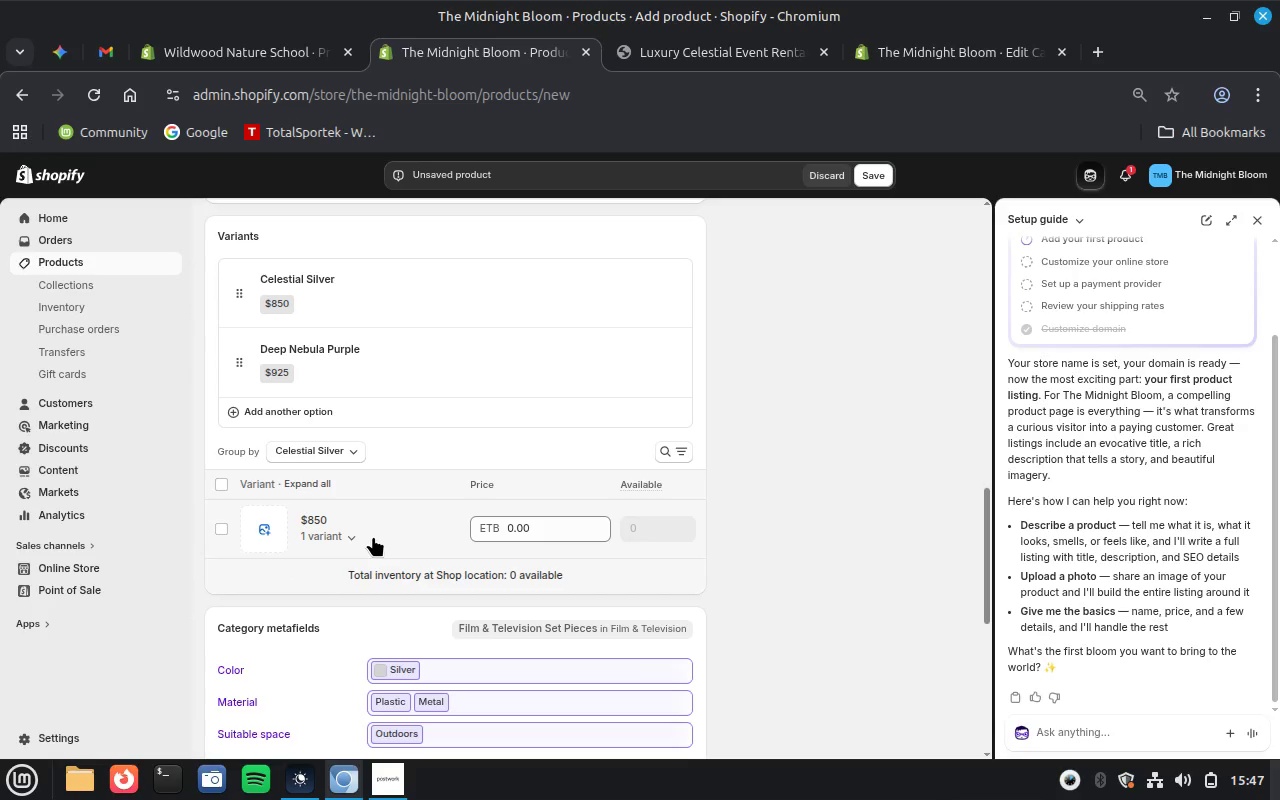 
left_click([373, 536])
 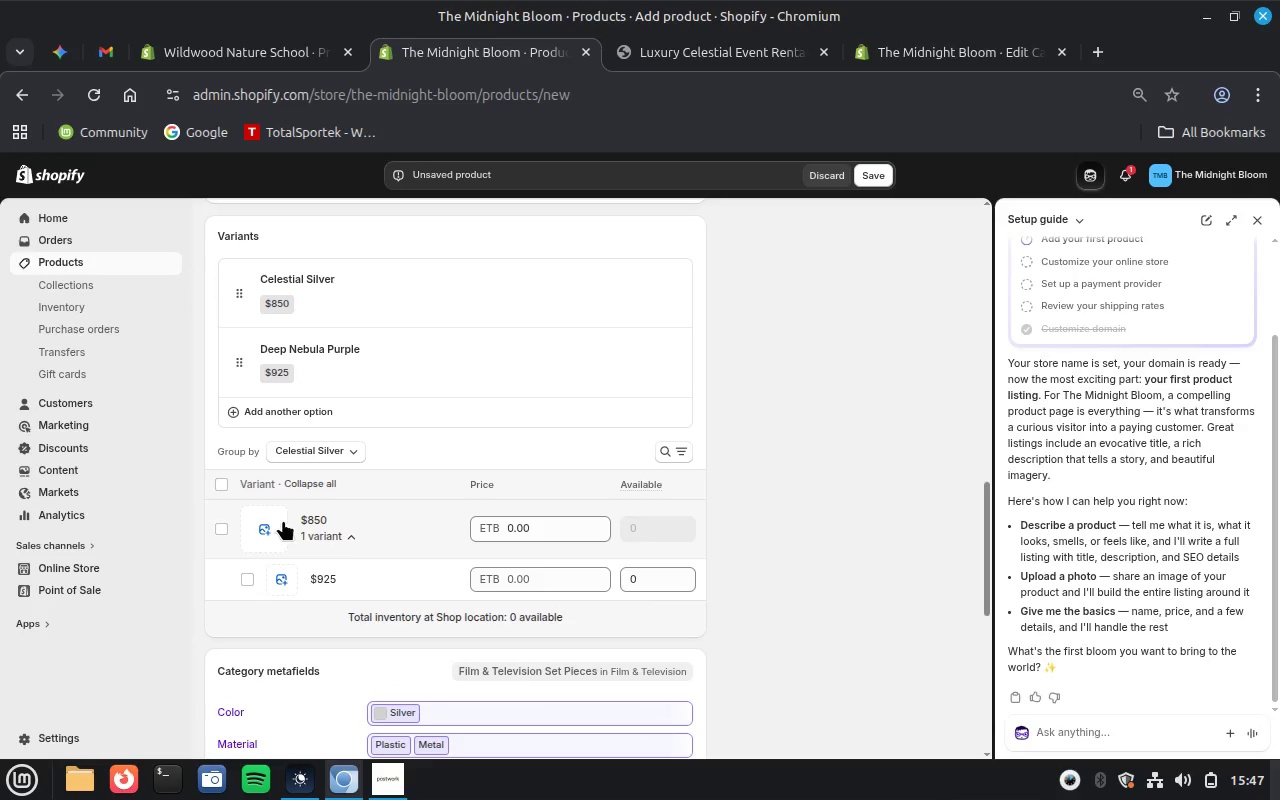 
left_click([275, 520])
 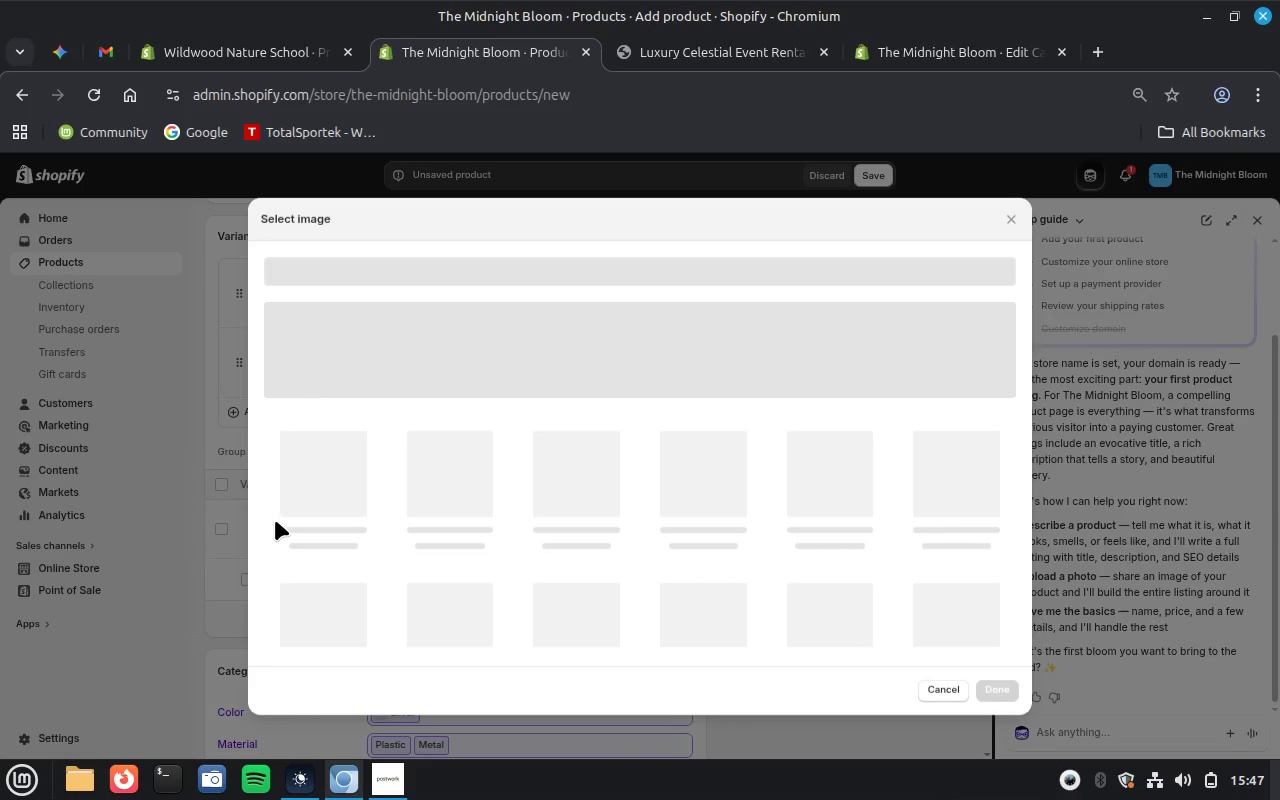 
mouse_move([522, 457])
 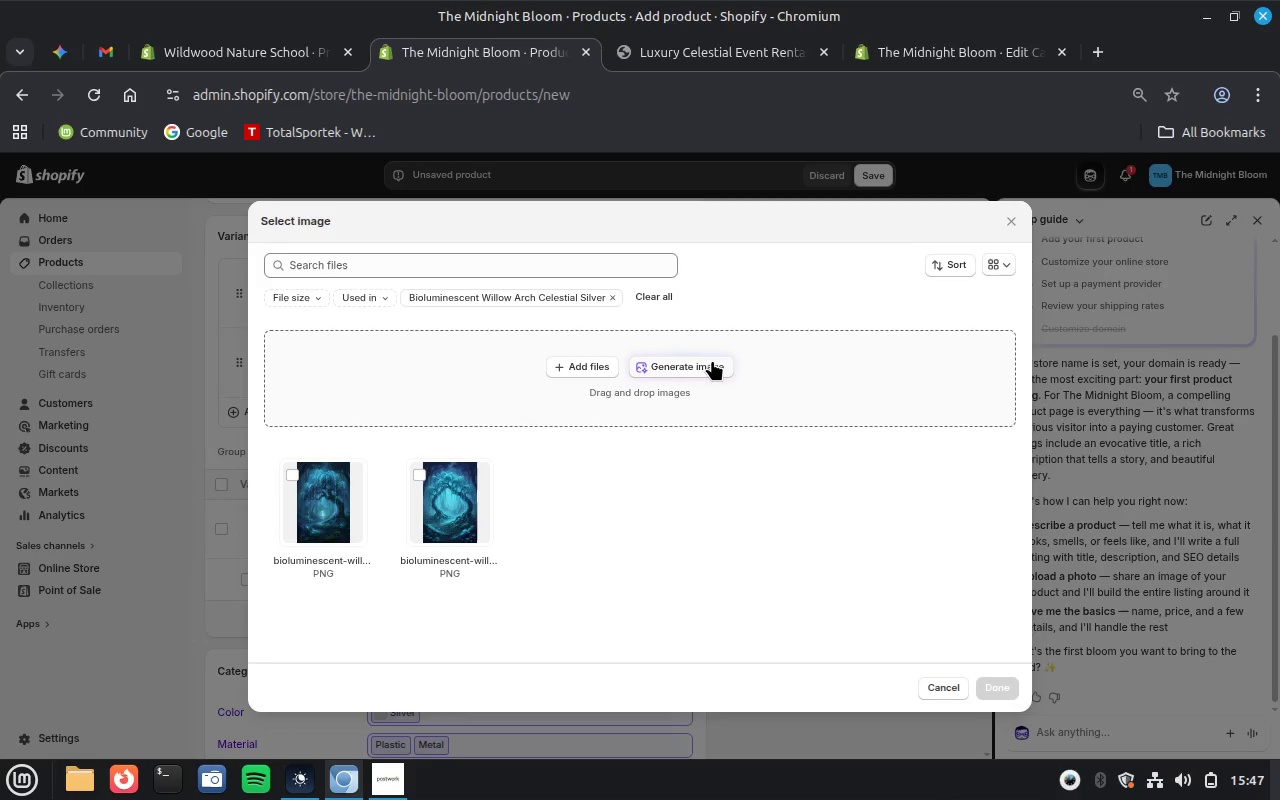 
left_click([712, 360])
 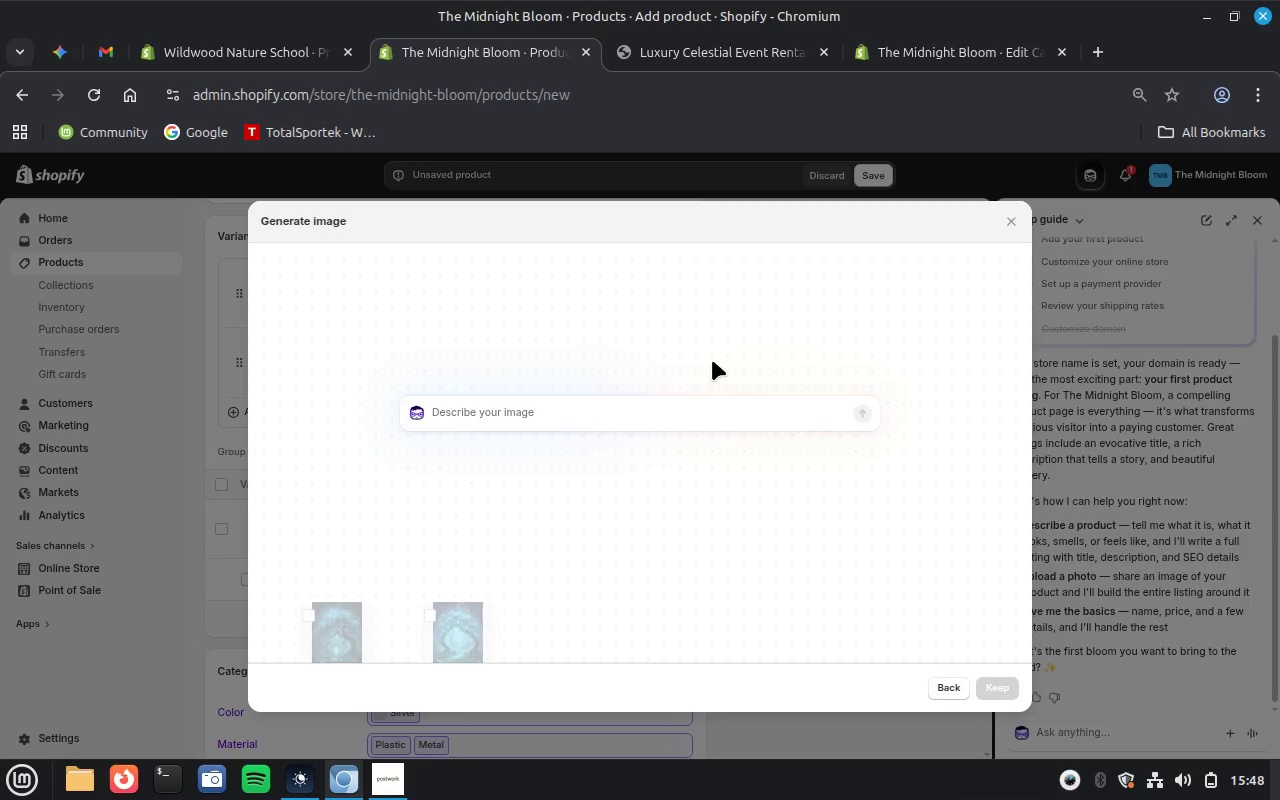 
wait(5.1)
 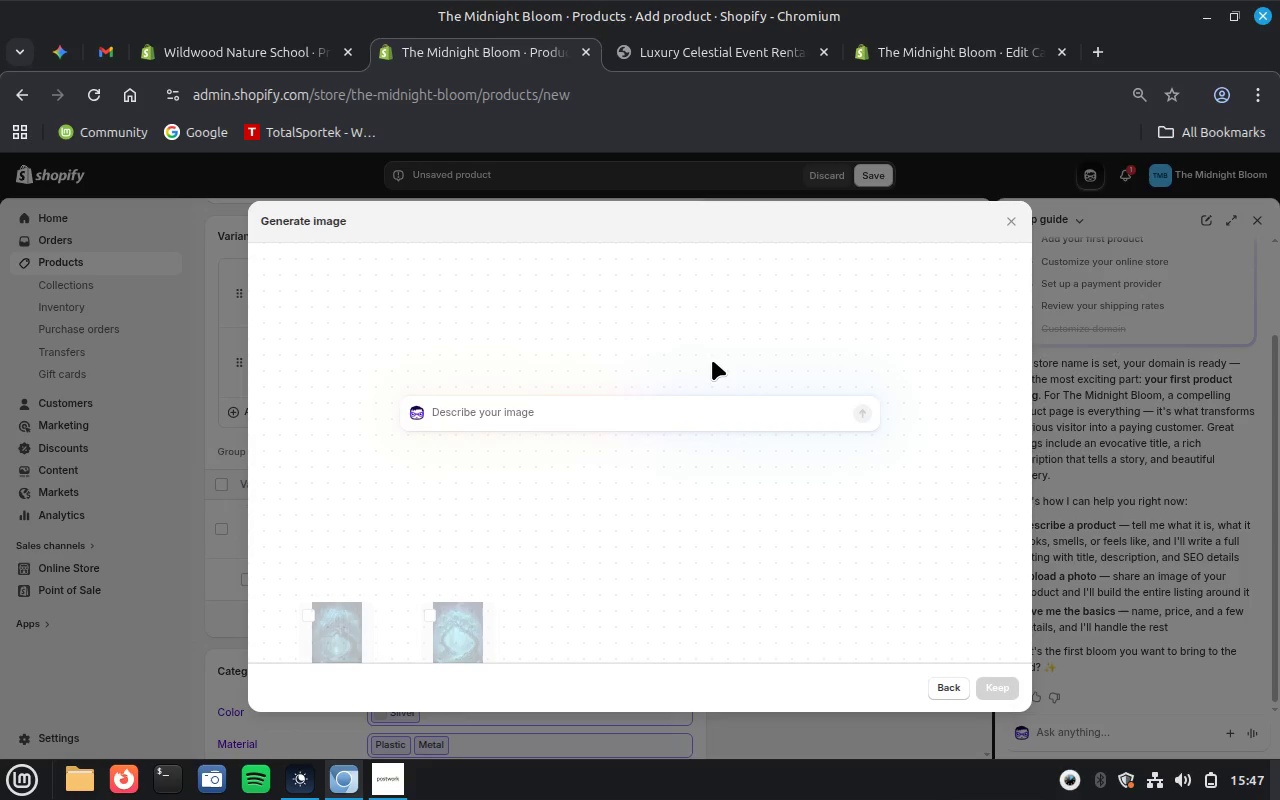 
left_click([559, 421])
 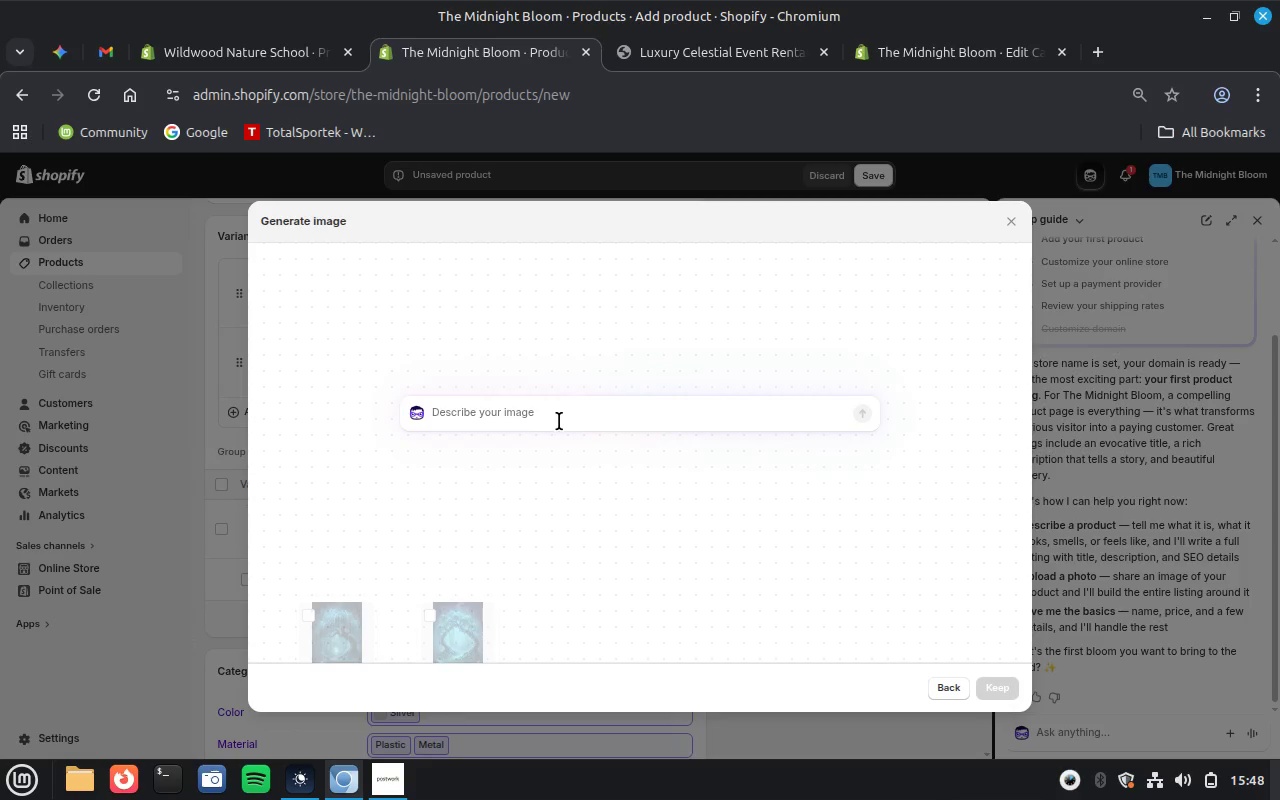 
key(Control+V)
 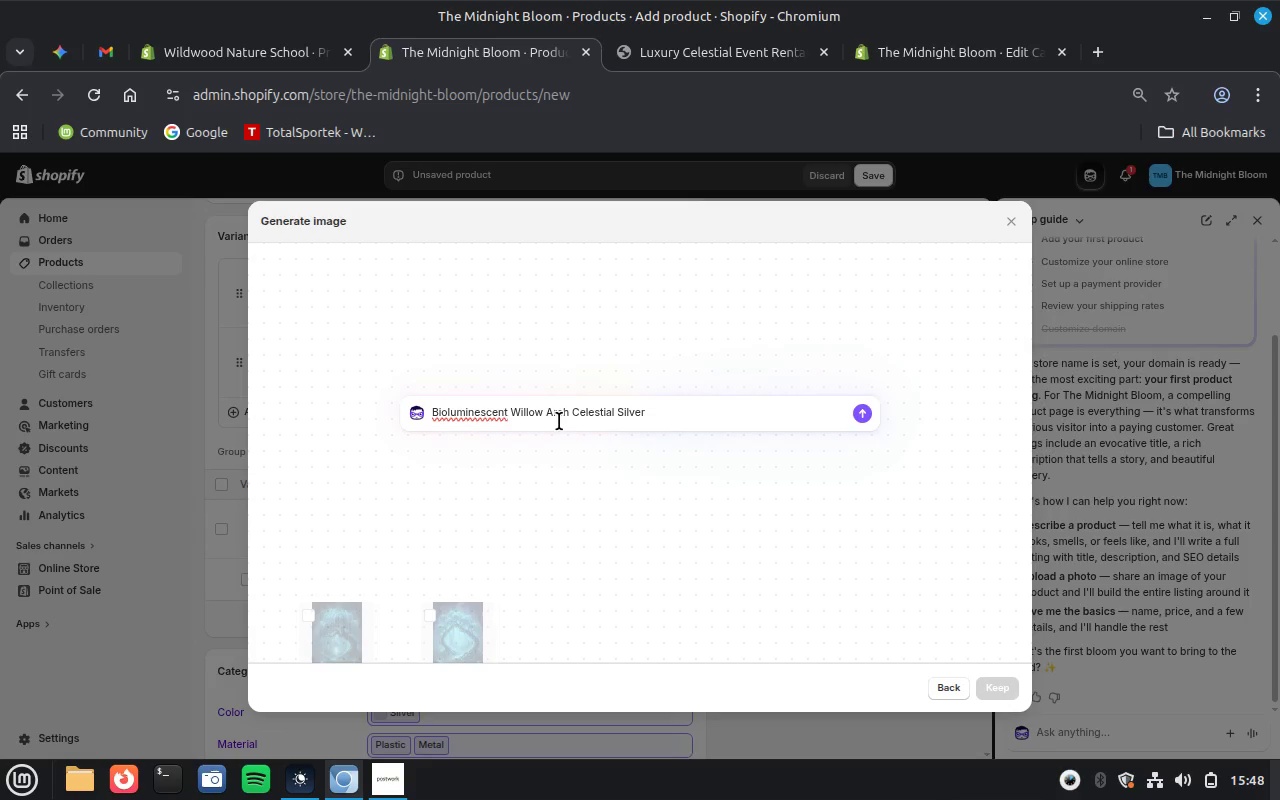 
key(Enter)
 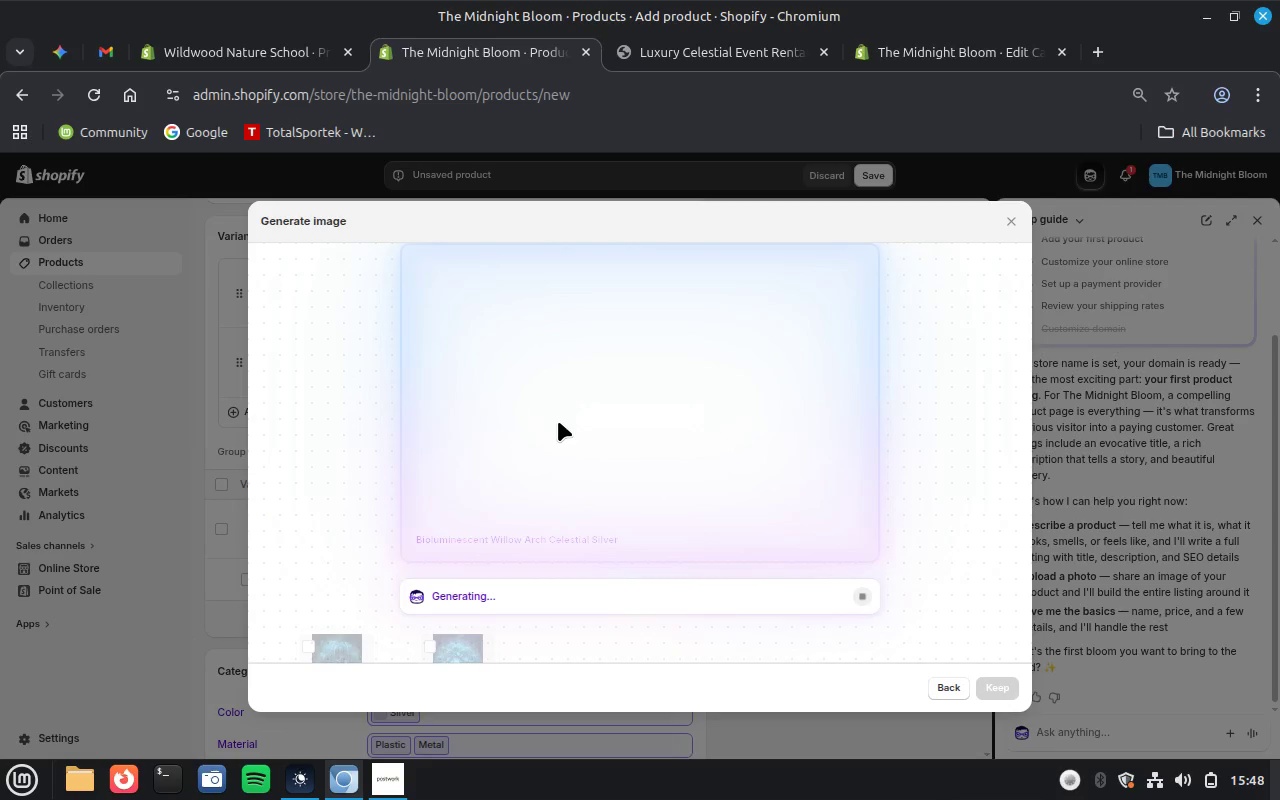 
wait(42.98)
 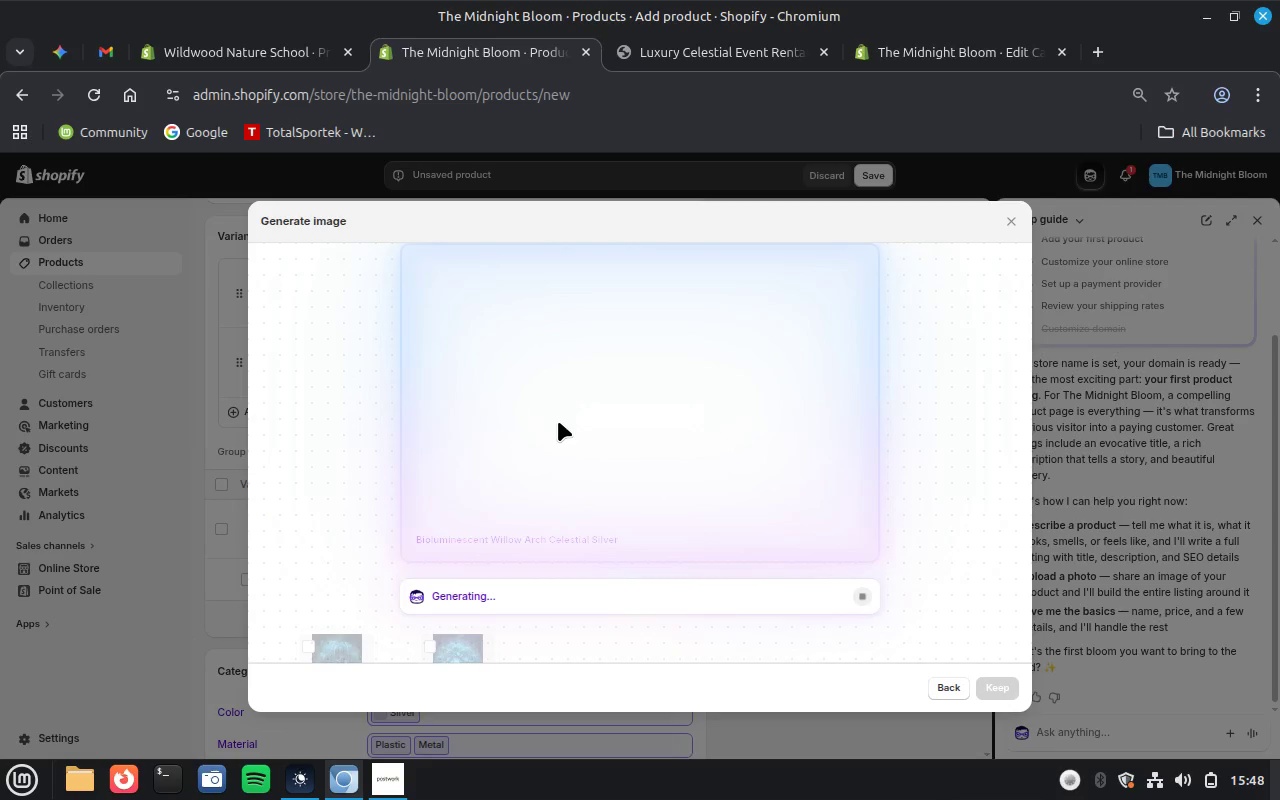 
left_click([991, 685])
 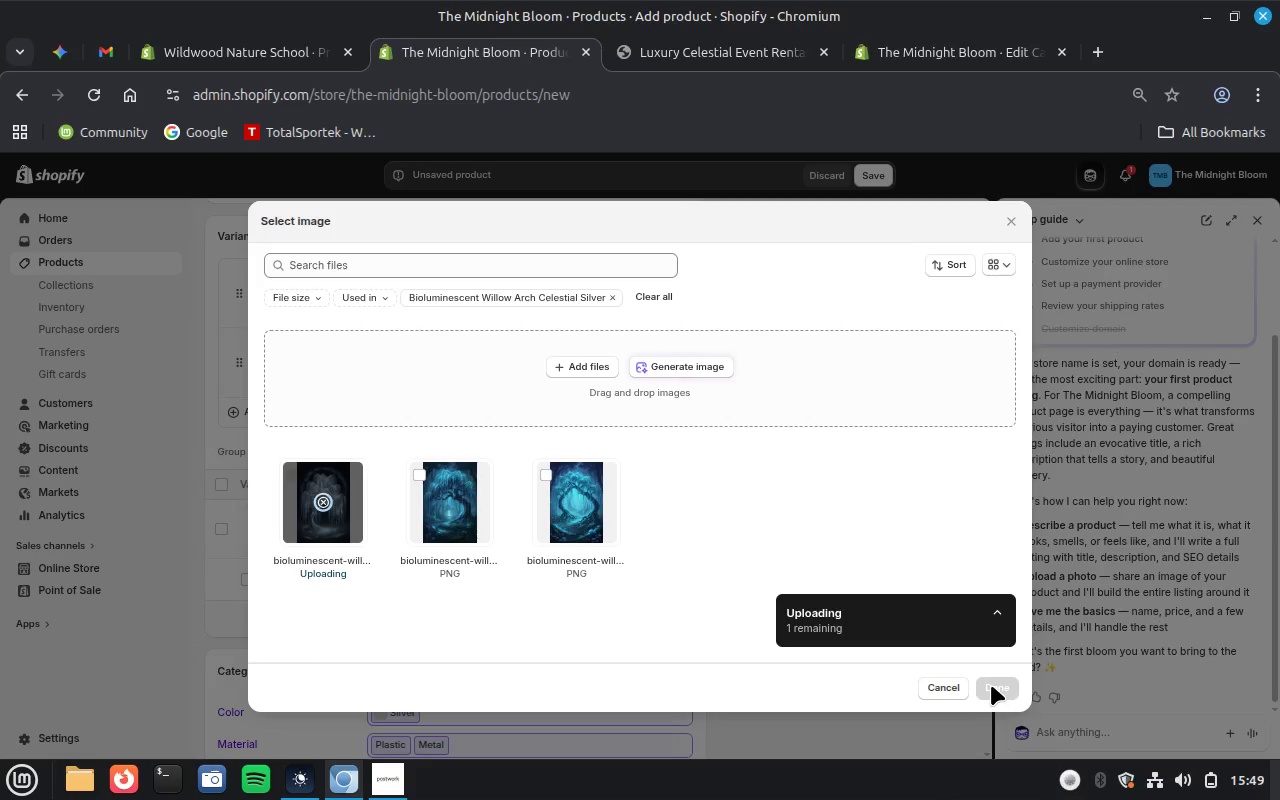 
wait(30.9)
 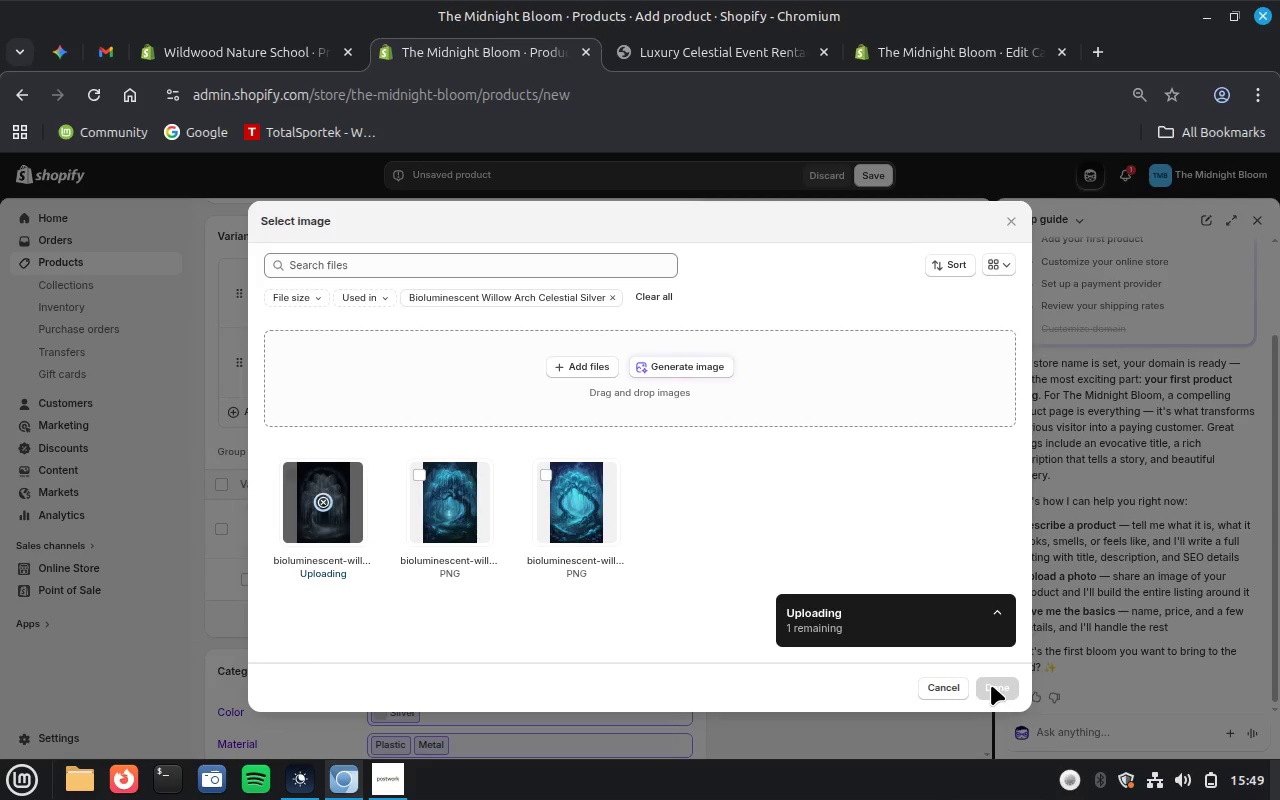 
left_click([991, 685])
 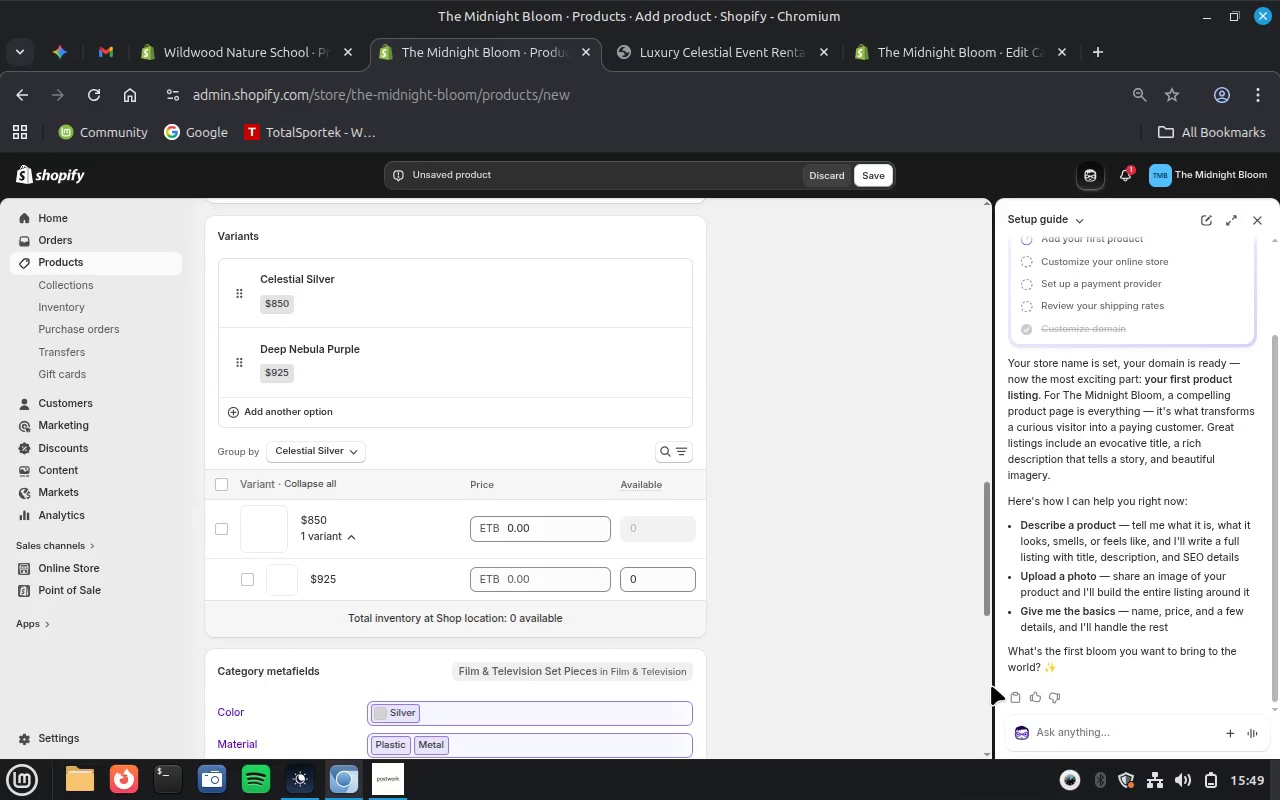 
wait(6.15)
 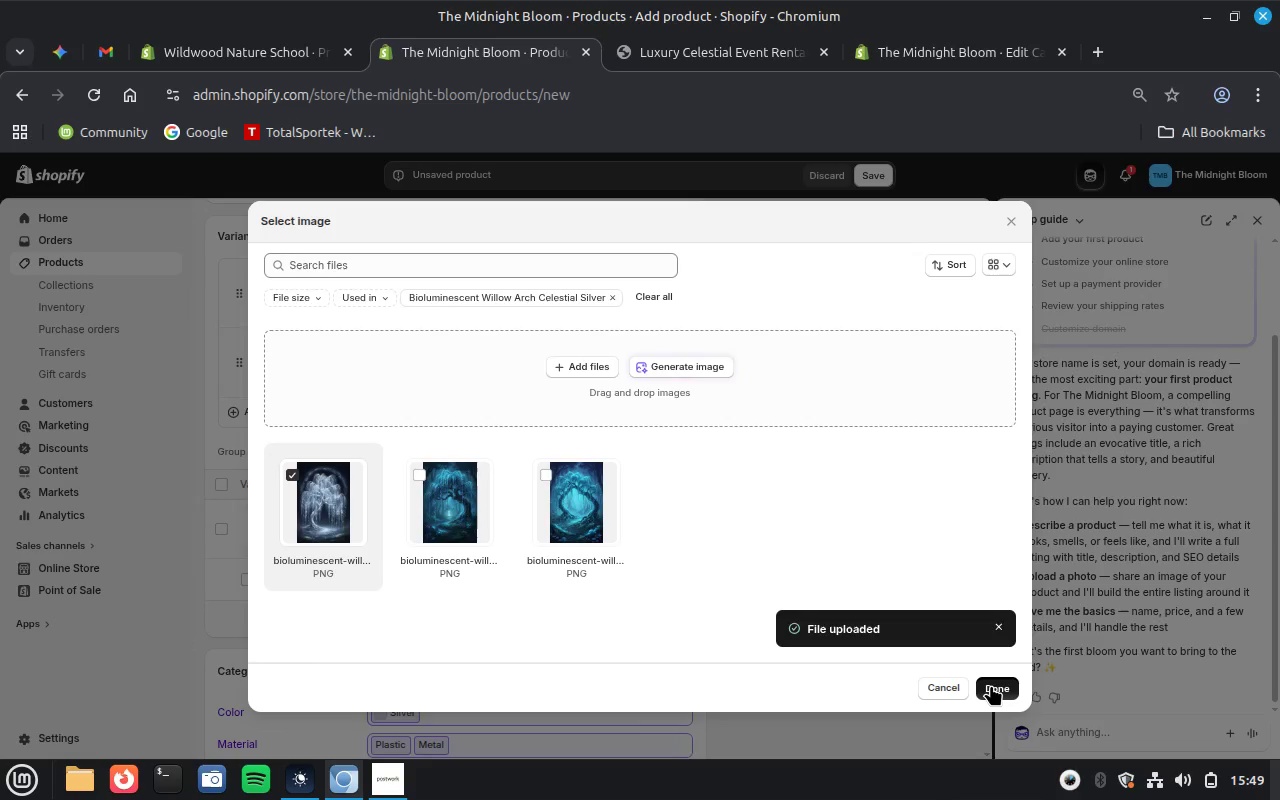 
scroll: coordinate [795, 681], scroll_direction: up, amount: 9.0
 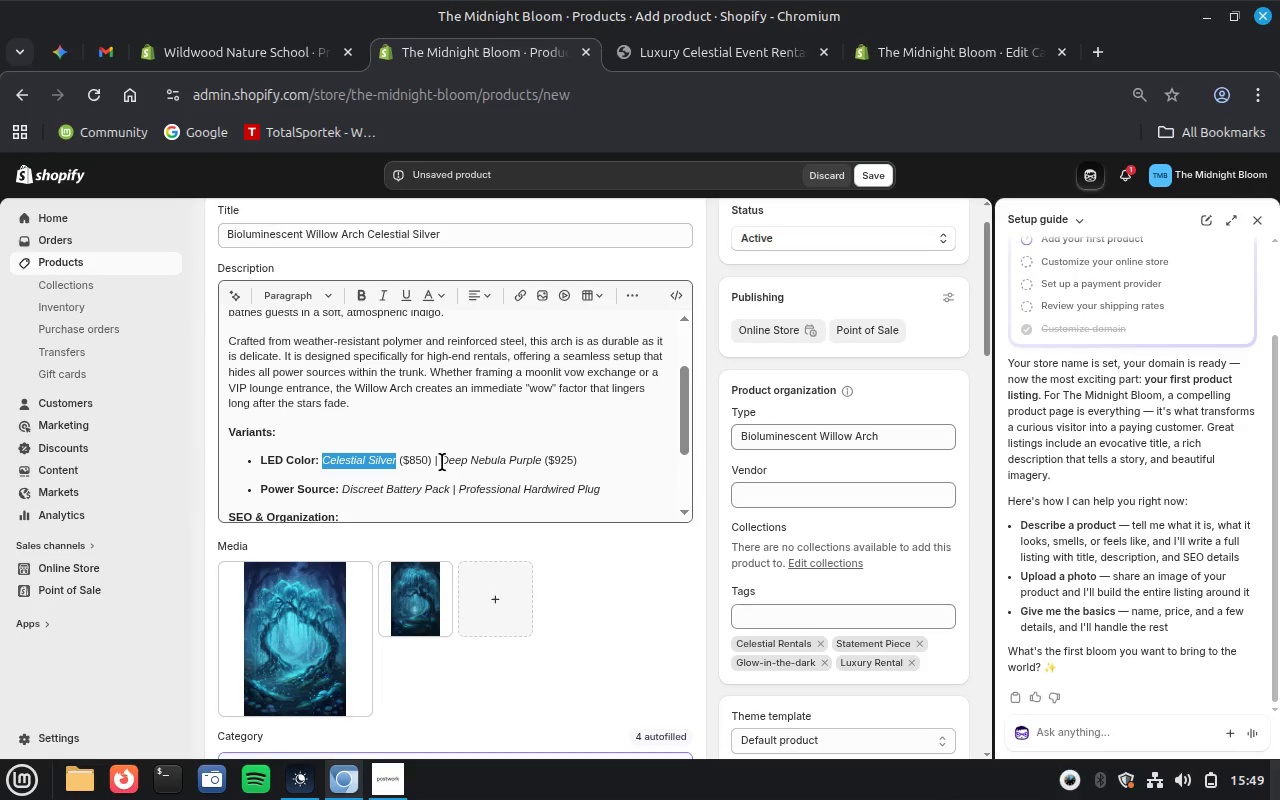 
left_click_drag(start_coordinate=[440, 461], to_coordinate=[538, 462])
 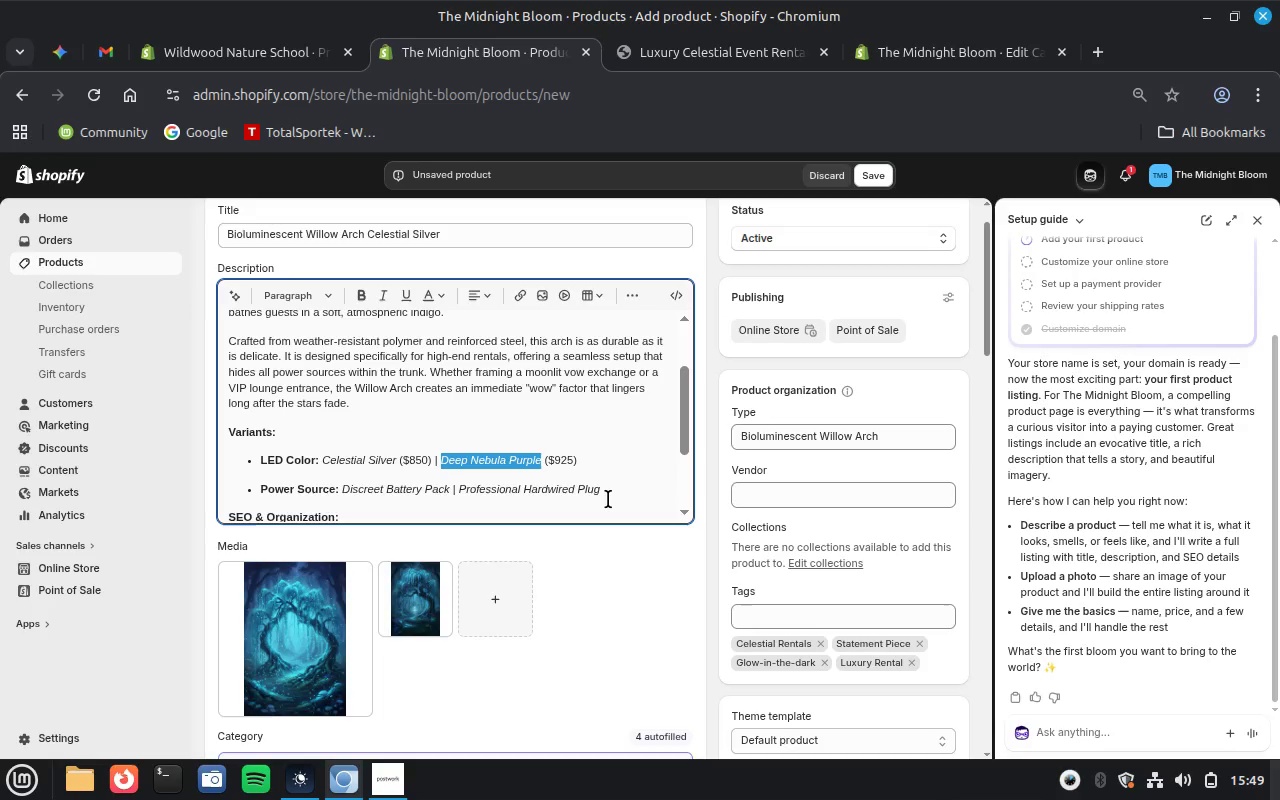 
key(Control+C)
 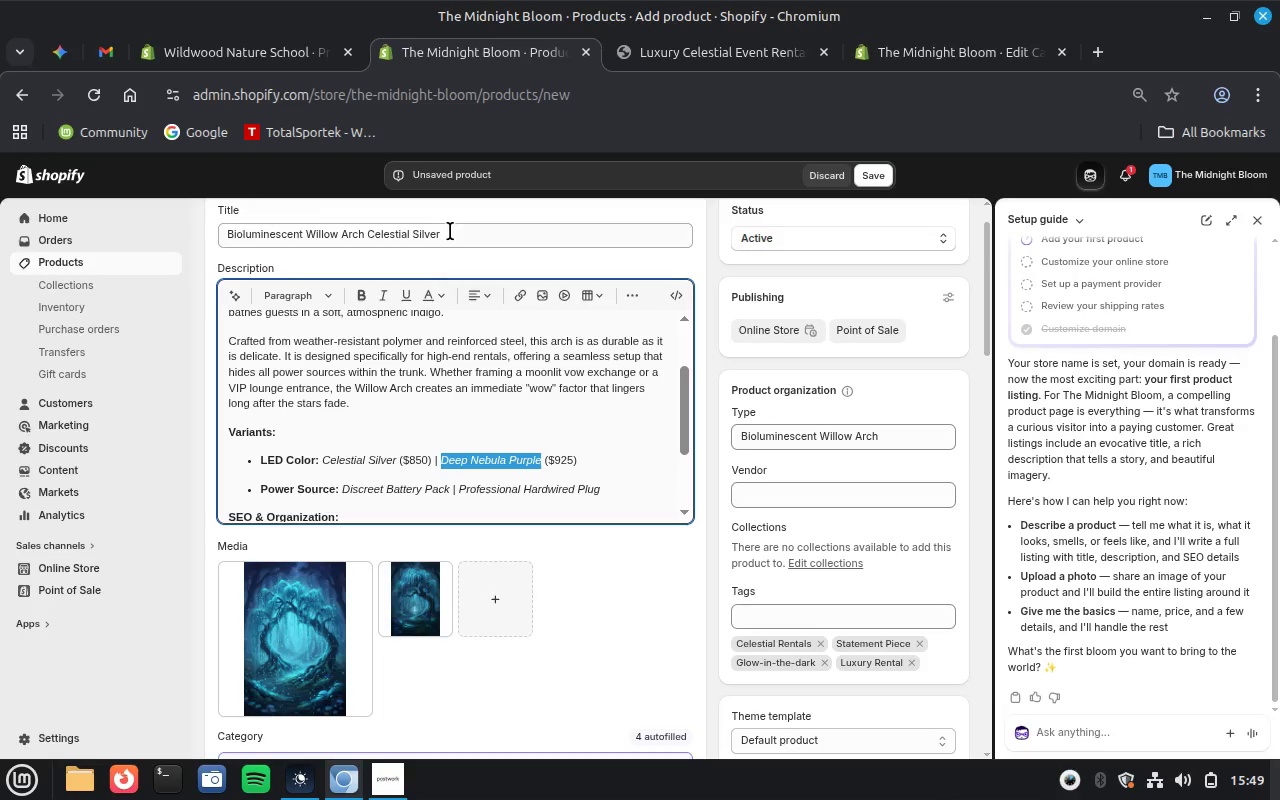 
left_click_drag(start_coordinate=[450, 231], to_coordinate=[365, 232])
 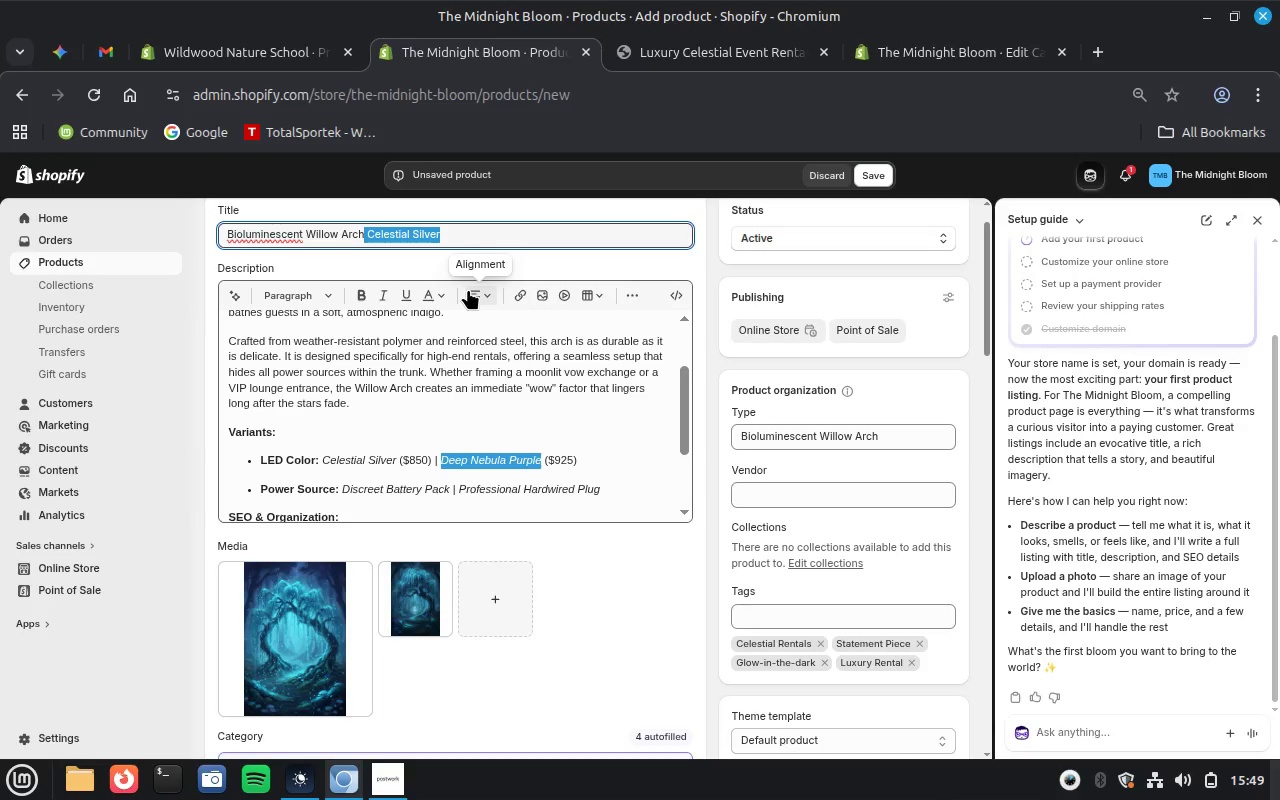 
key(Control+V)
 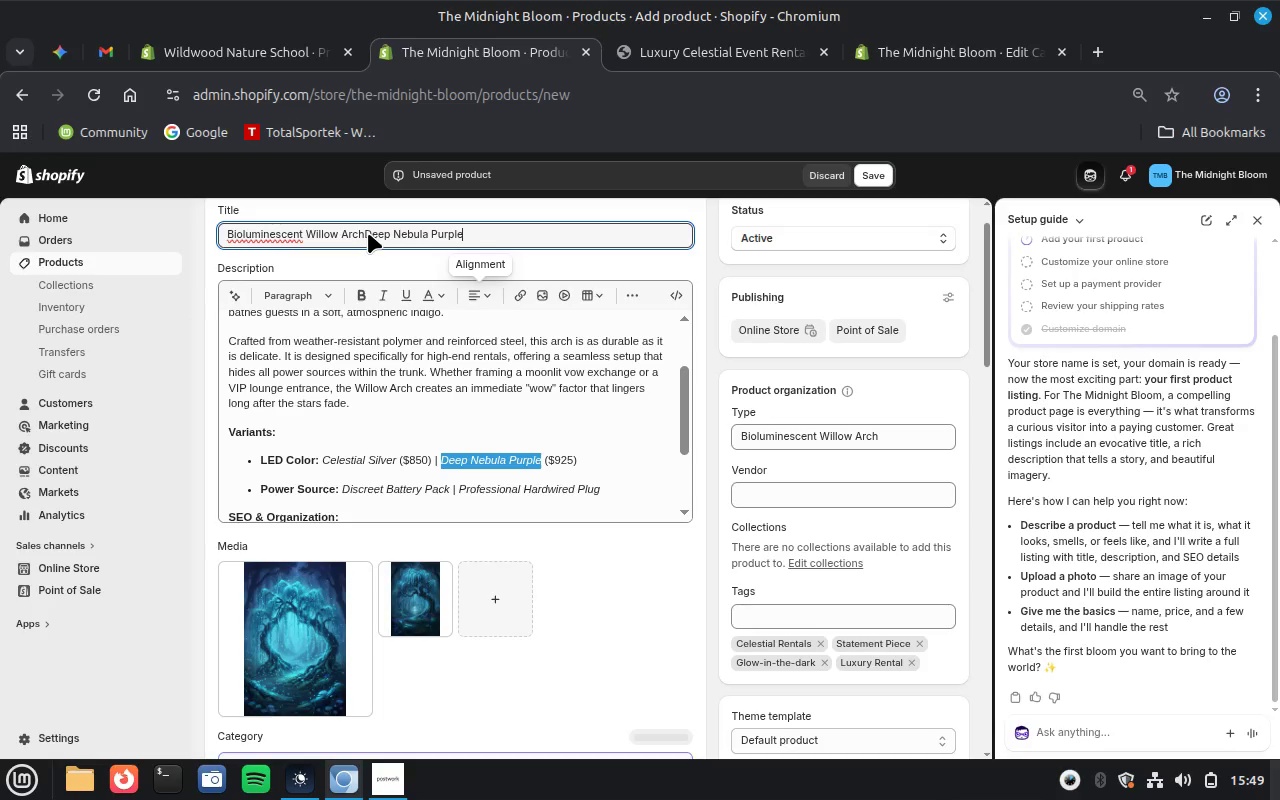 
left_click([368, 233])
 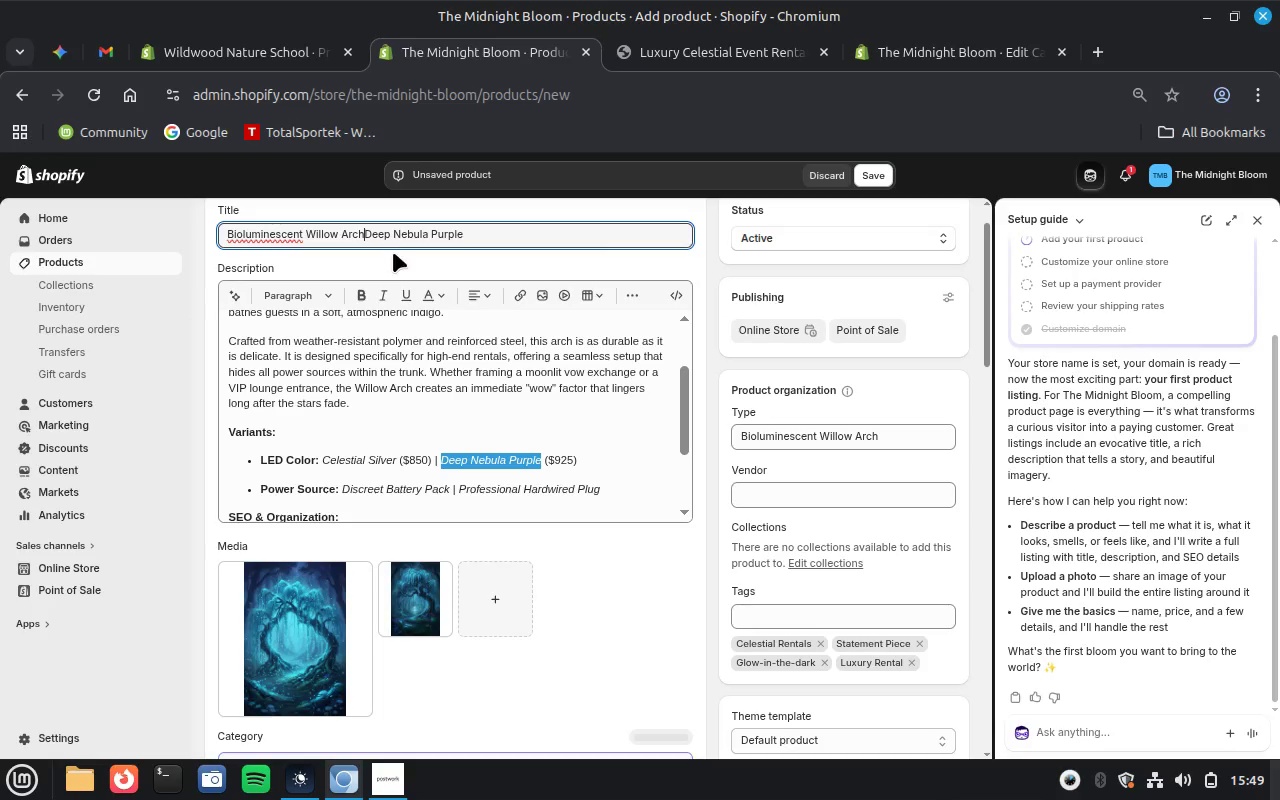 
key(Space)
 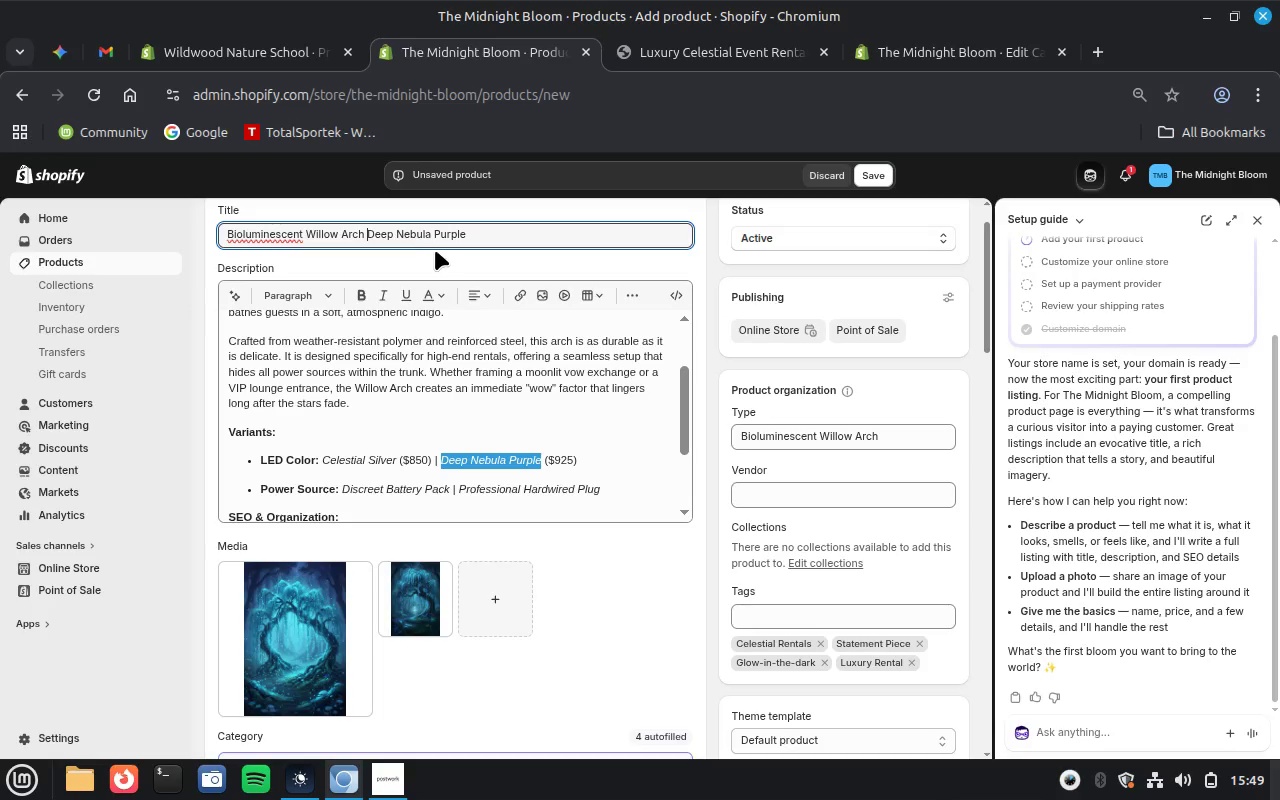 
key(Control+A)
 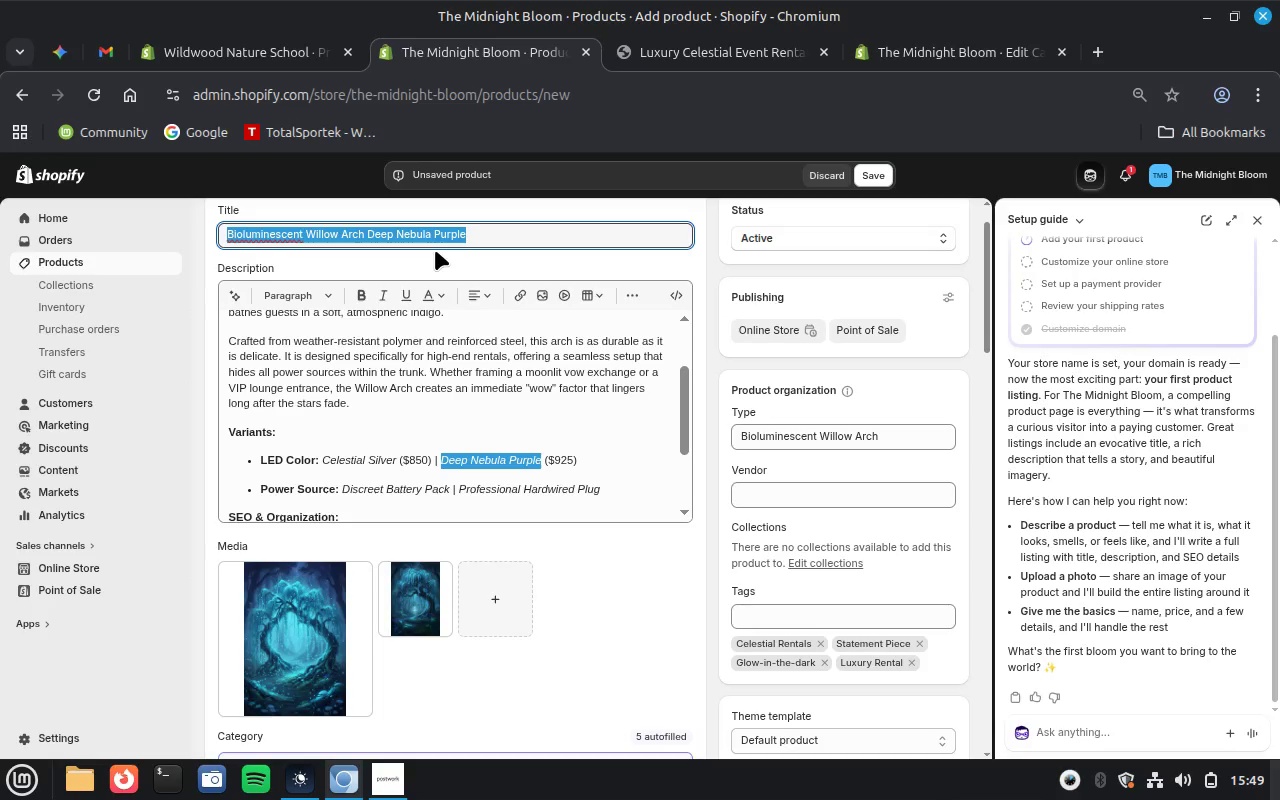 
key(Control+C)
 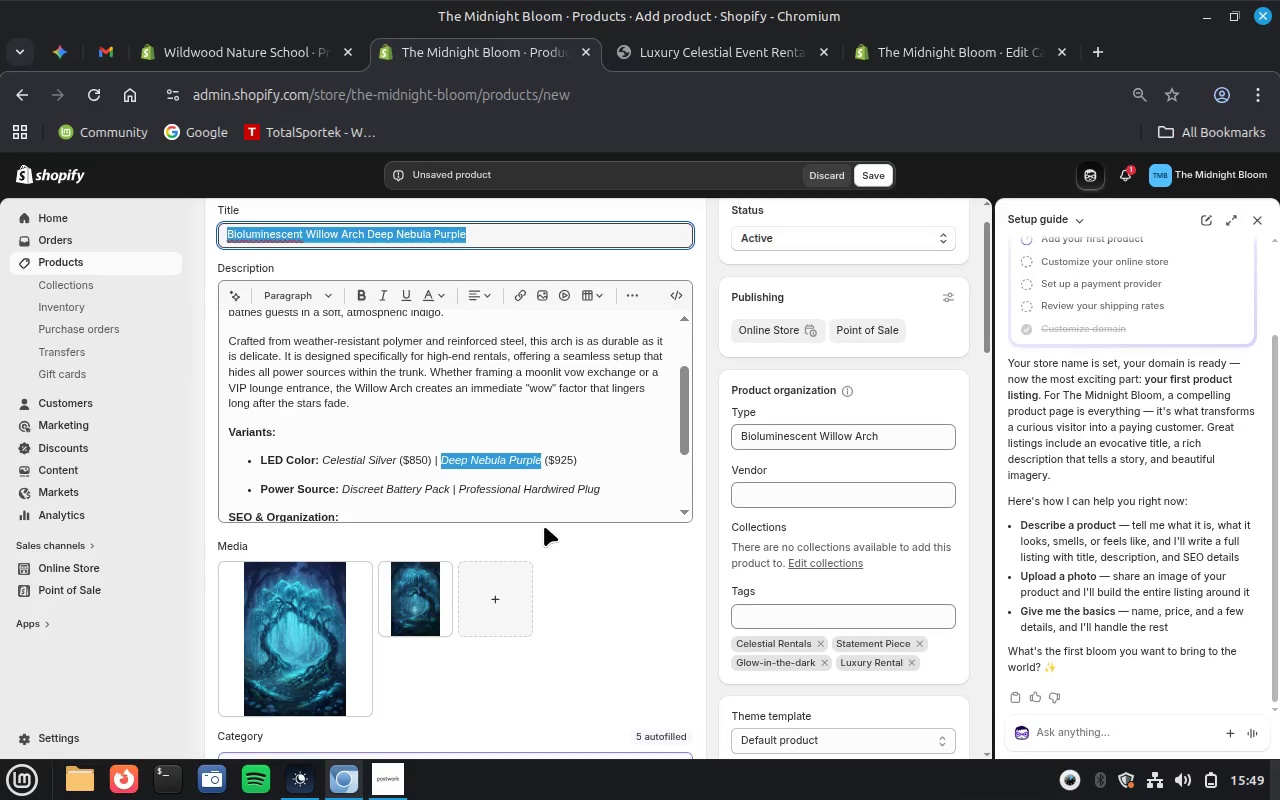 
scroll: coordinate [544, 526], scroll_direction: down, amount: 2.0
 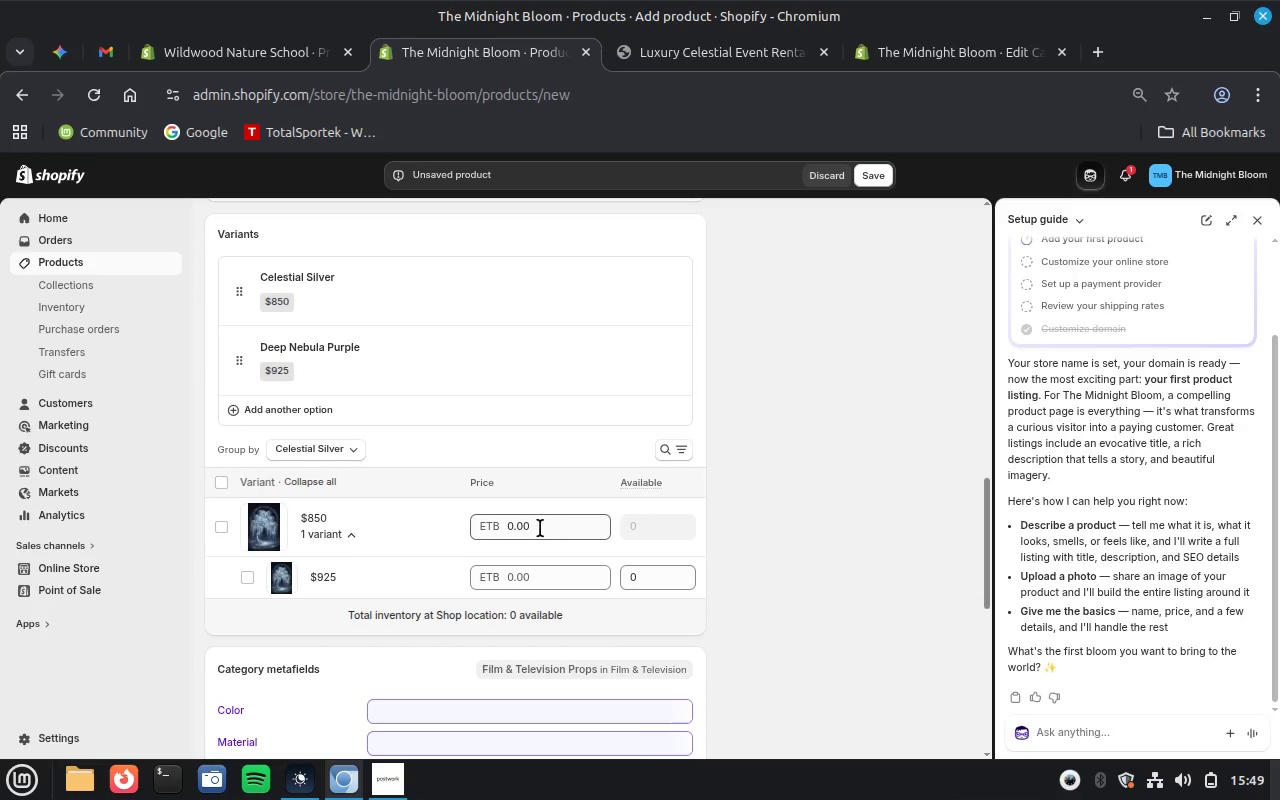 
wait(5.73)
 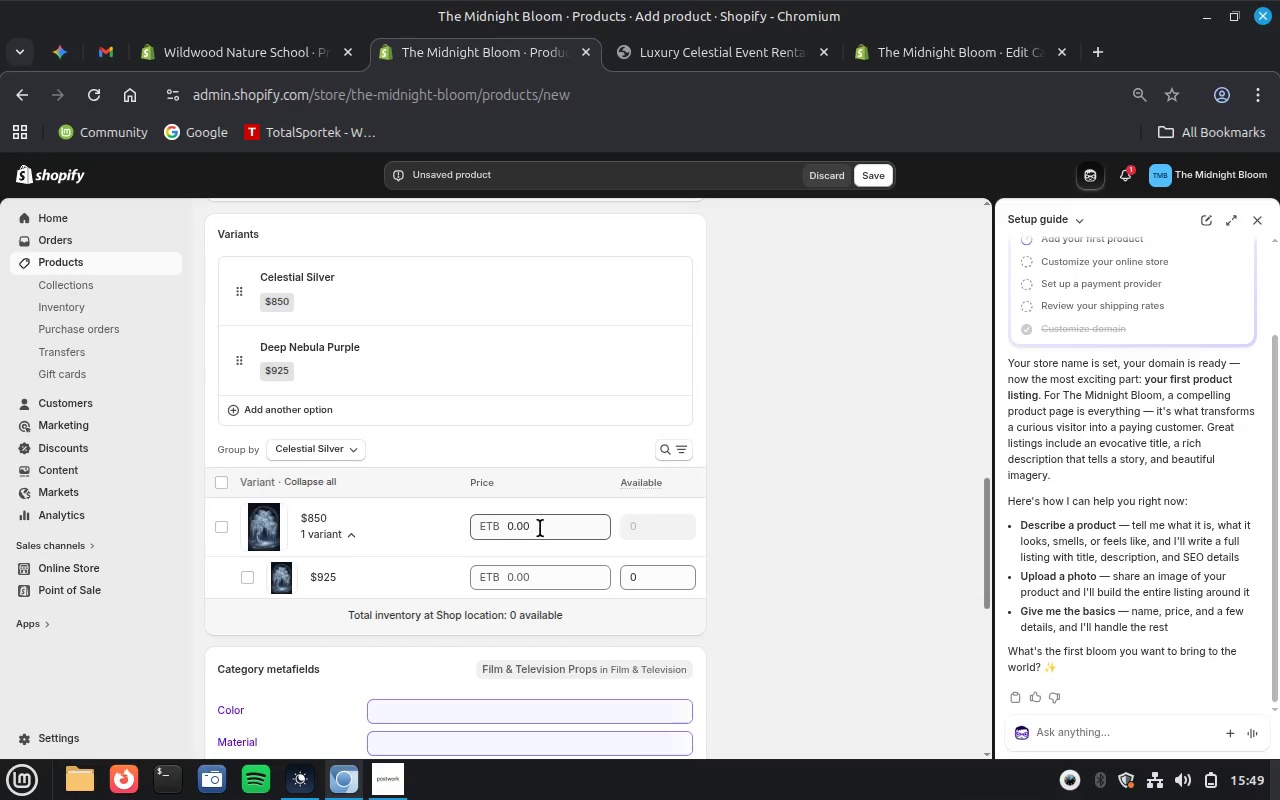 
left_click([277, 578])
 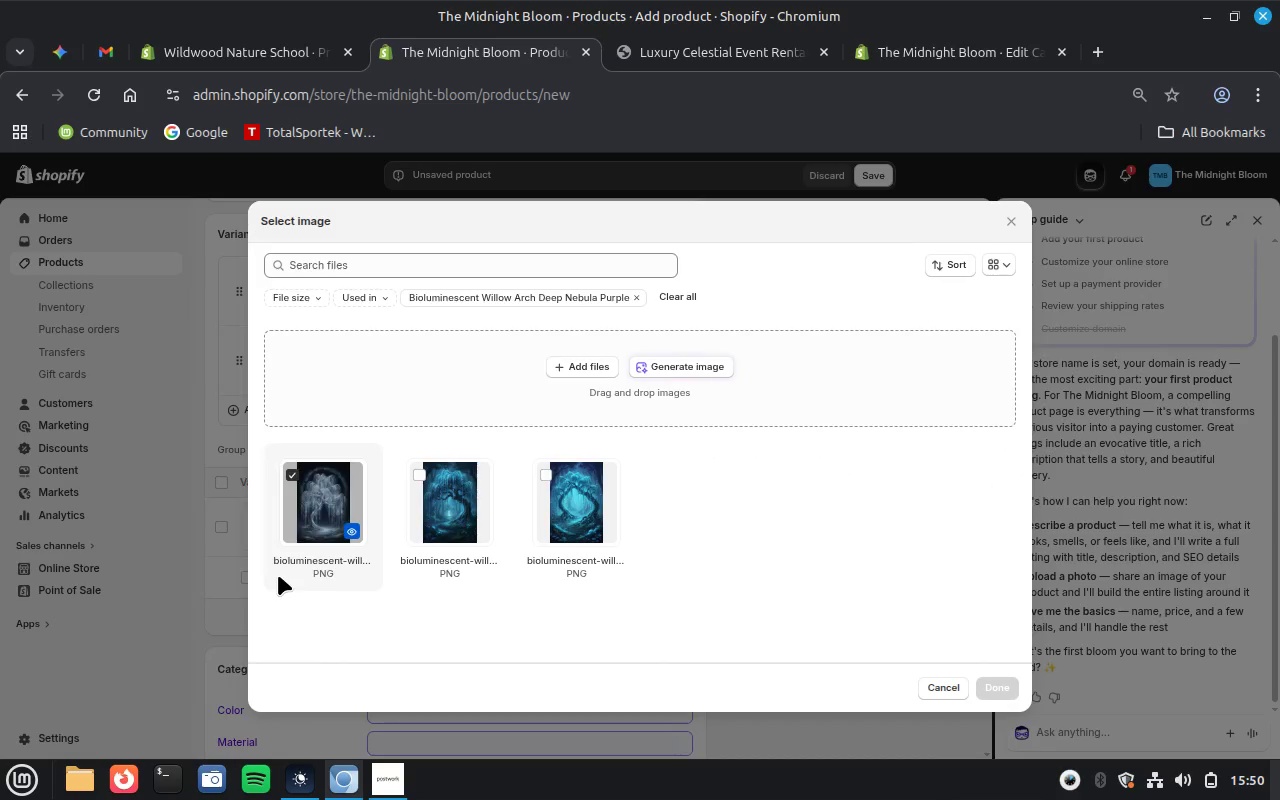 
wait(5.87)
 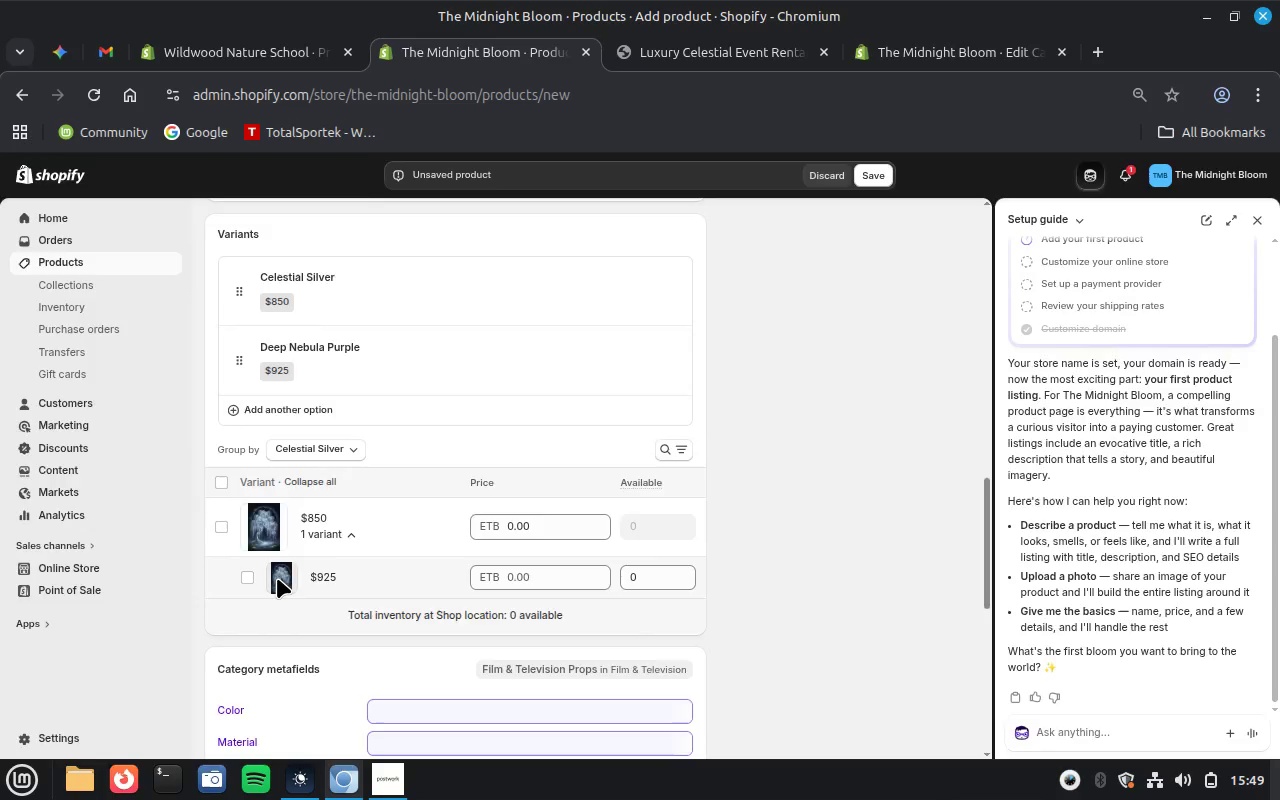 
left_click([691, 364])
 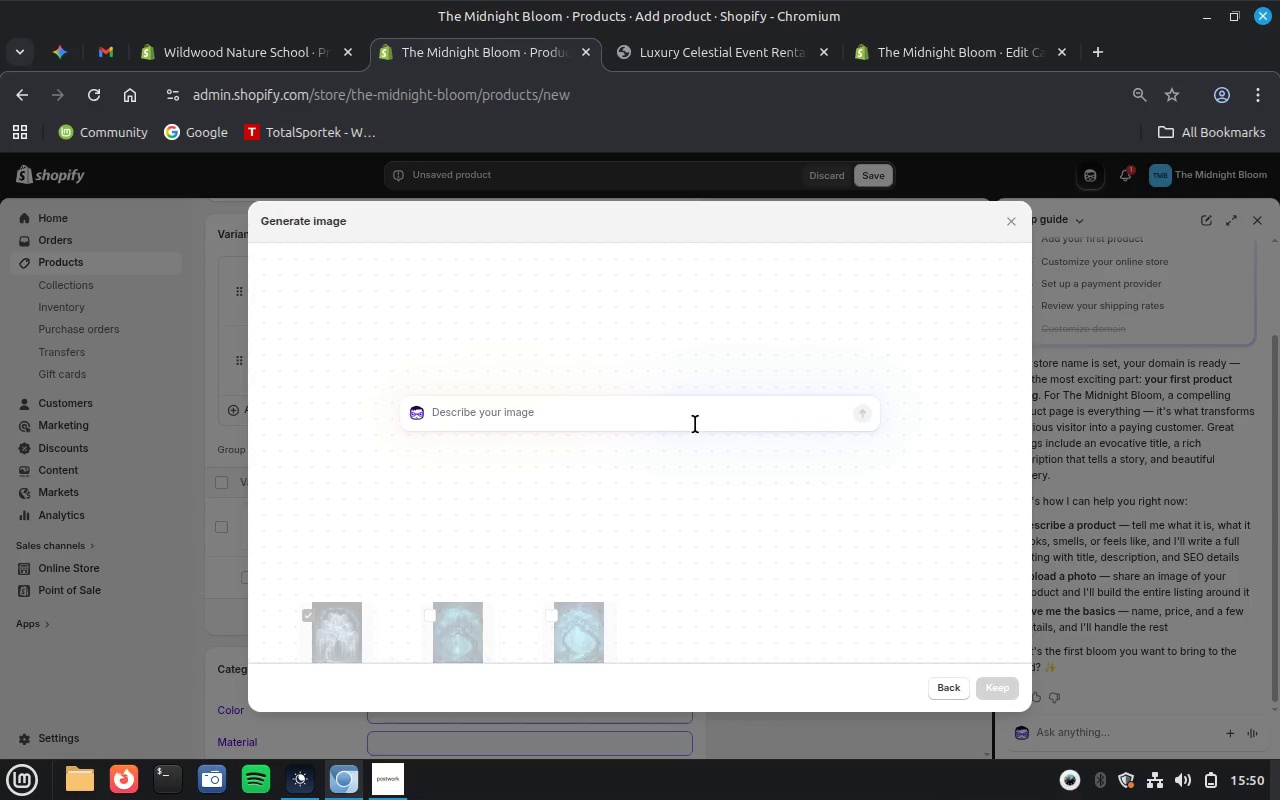 
key(Control+V)
 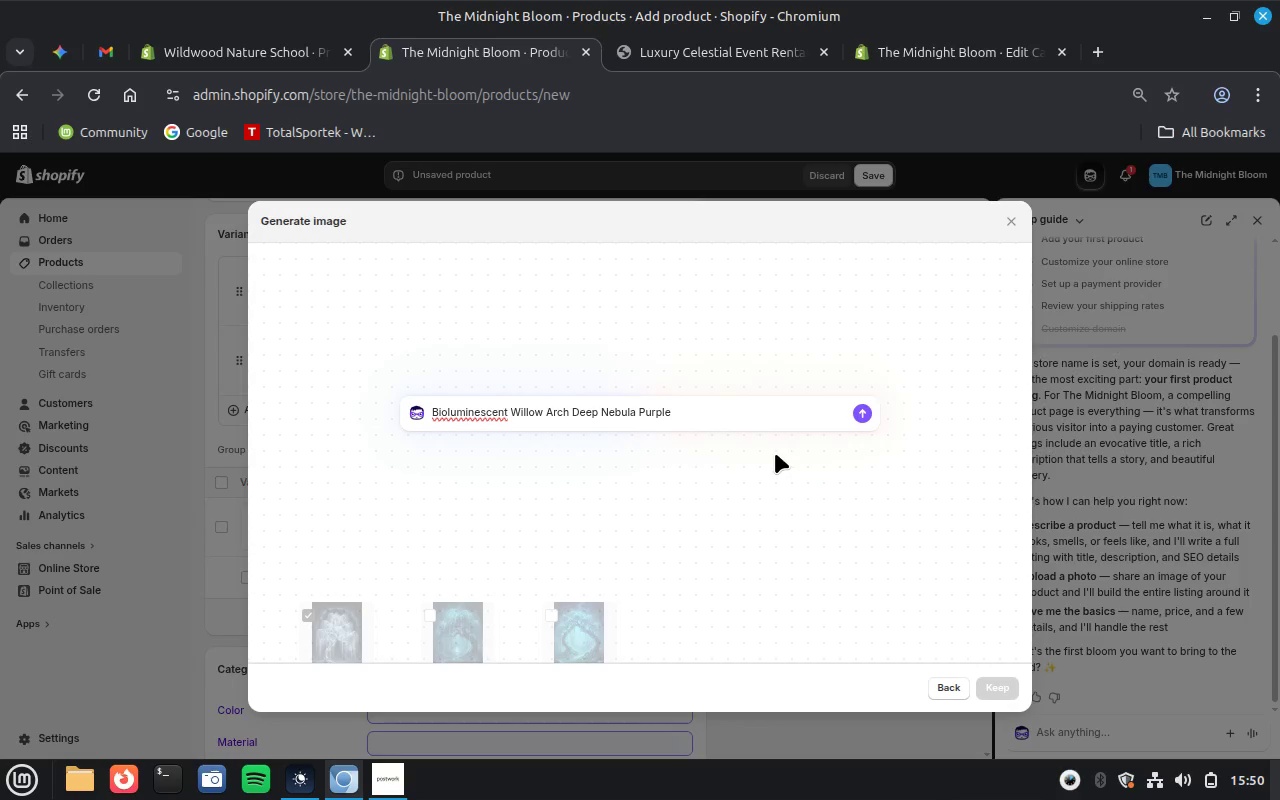 
key(Enter)
 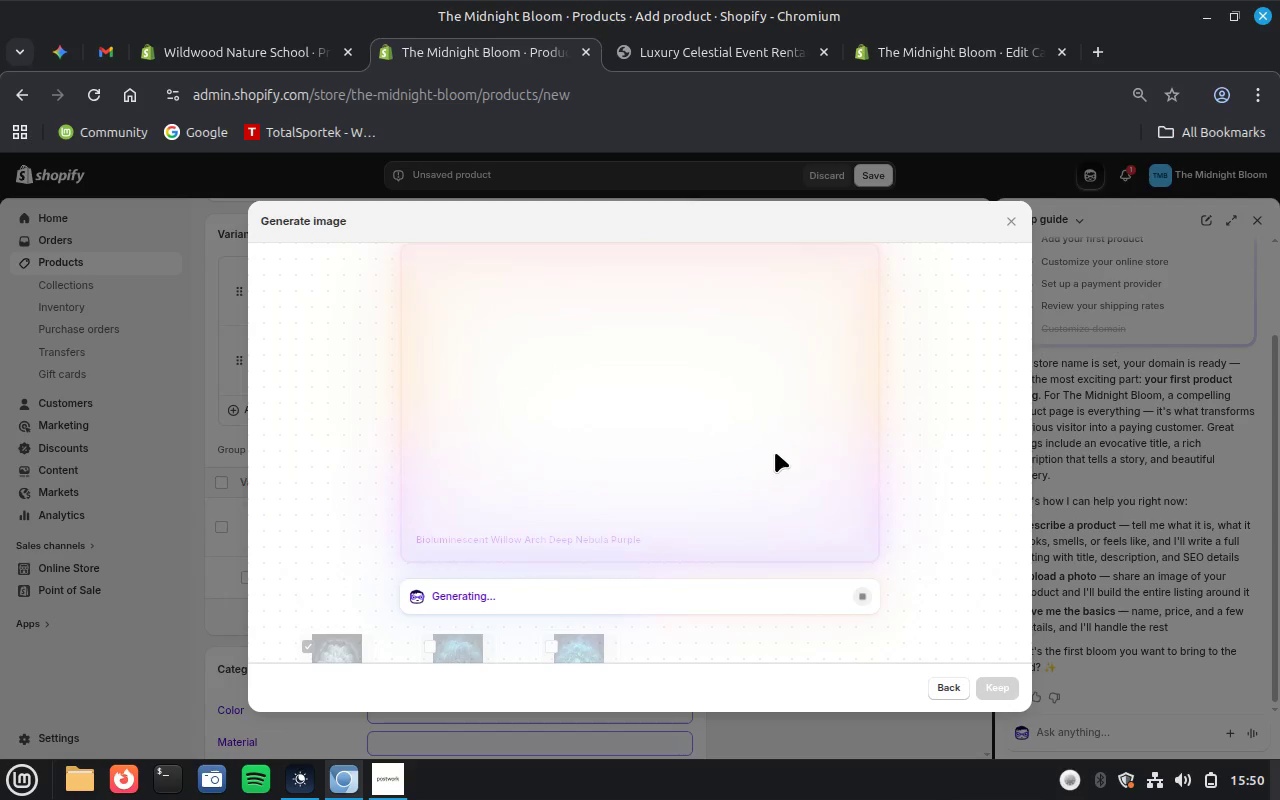 
wait(45.31)
 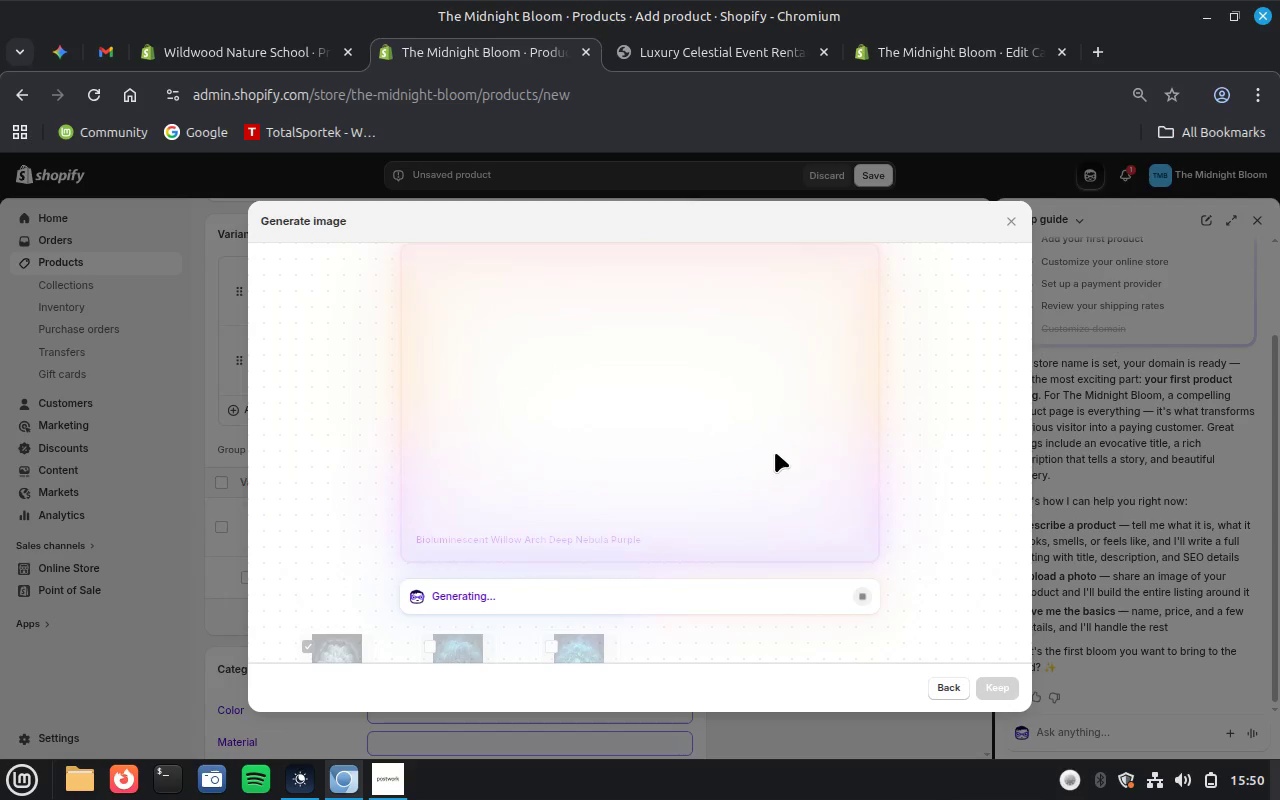 
left_click([999, 687])
 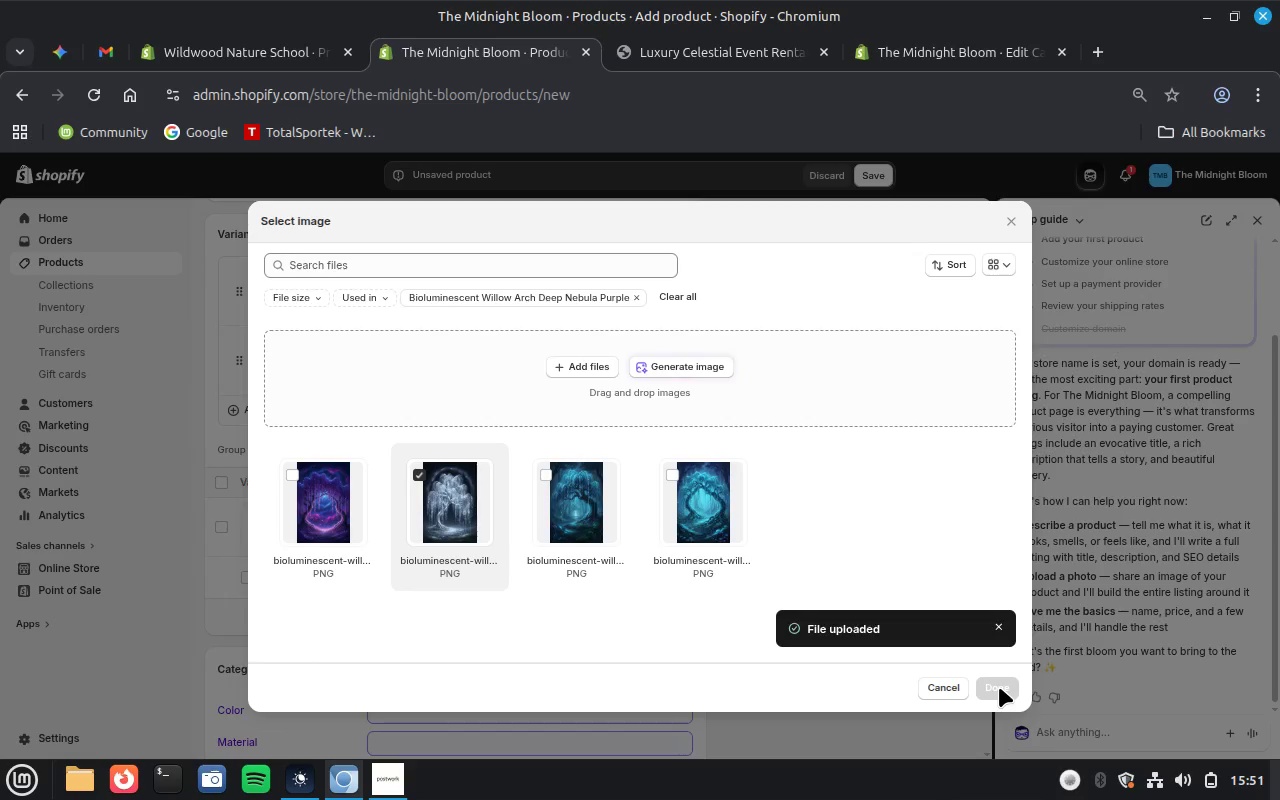 
wait(35.78)
 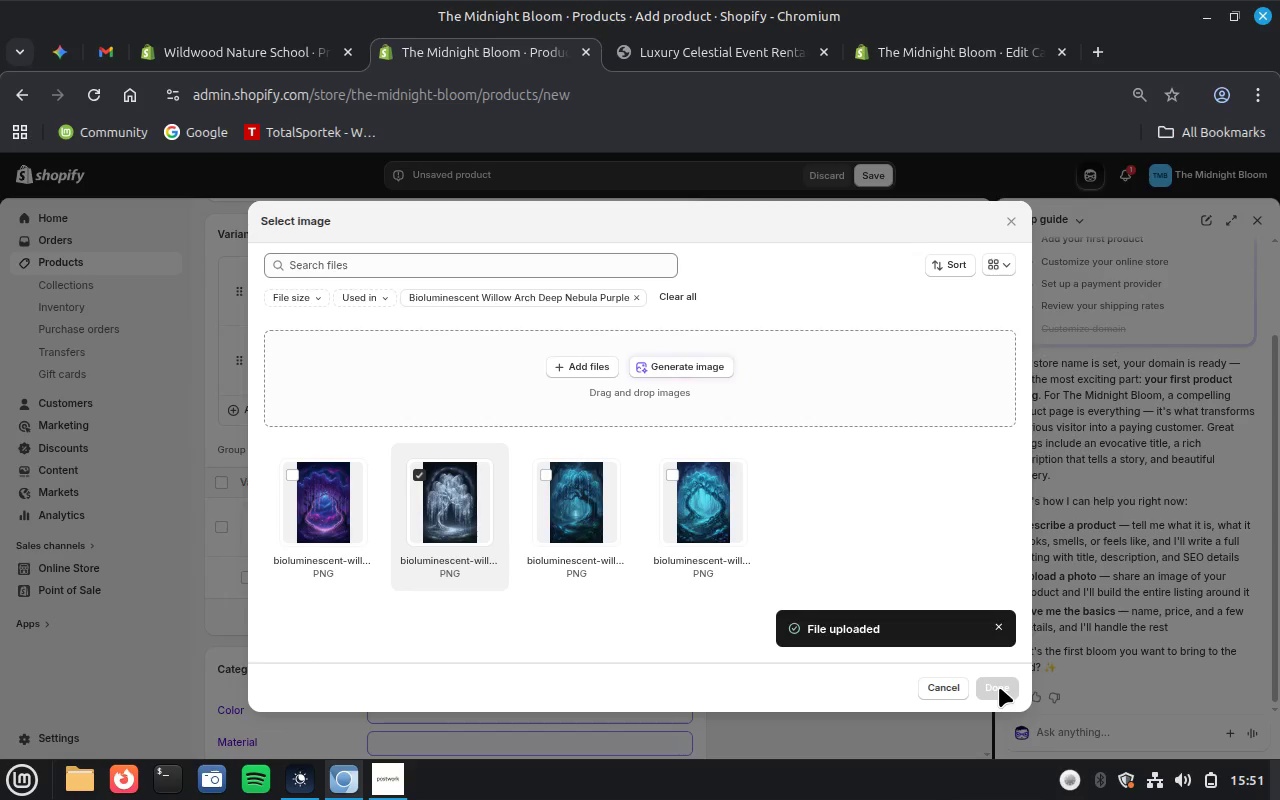 
left_click([330, 477])
 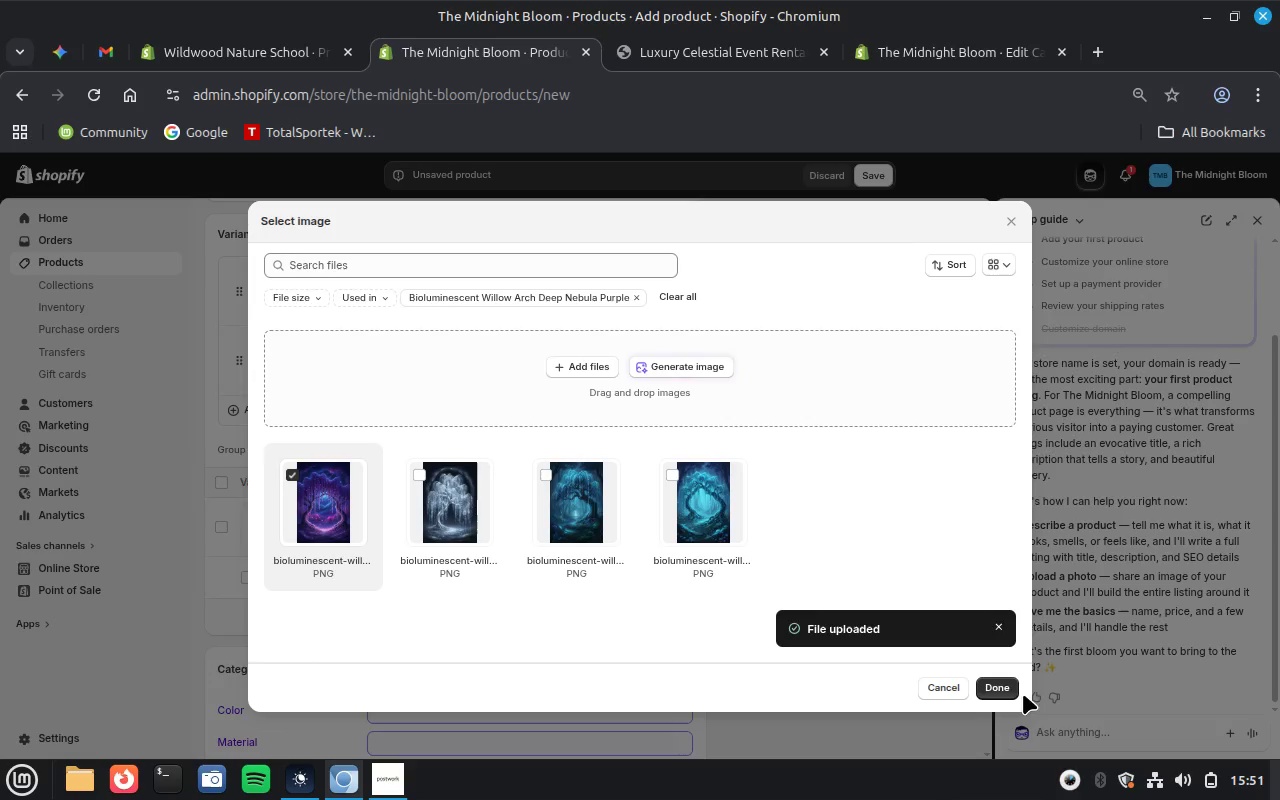 
left_click([988, 689])
 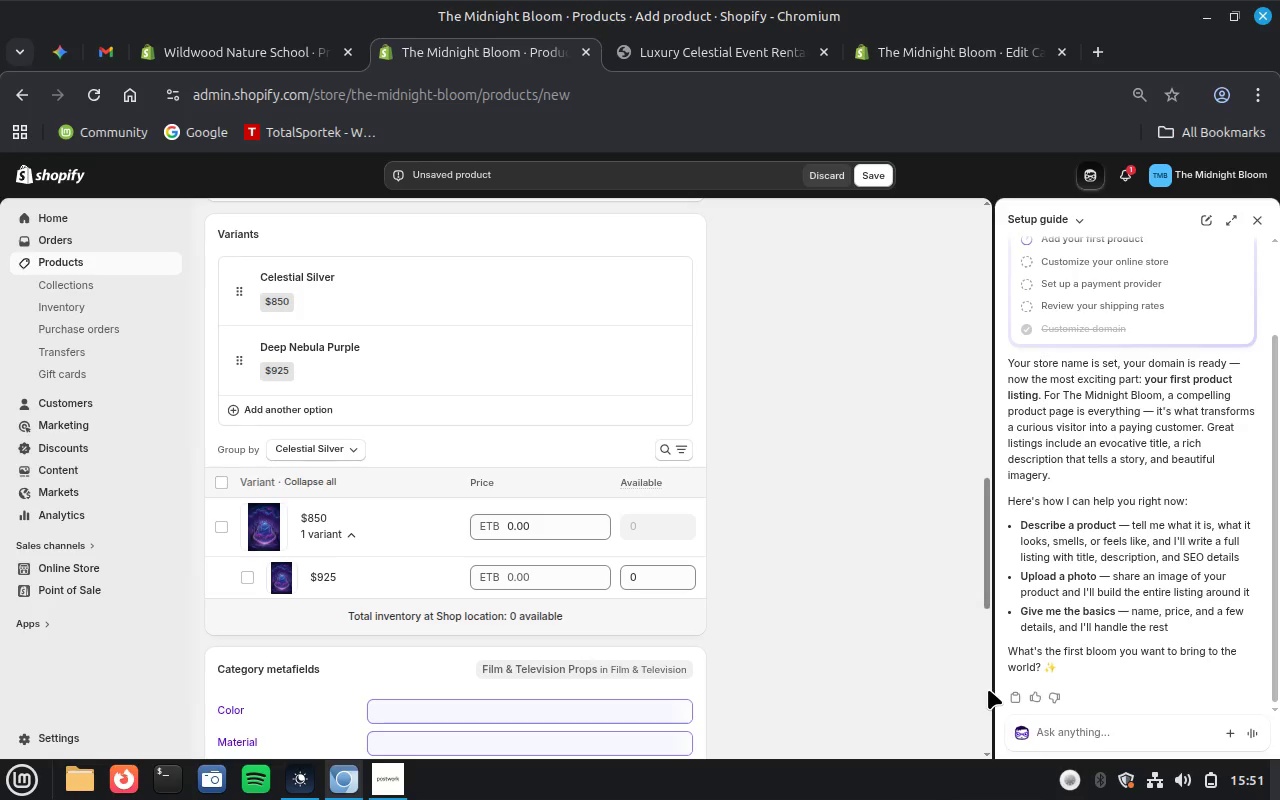 
wait(10.89)
 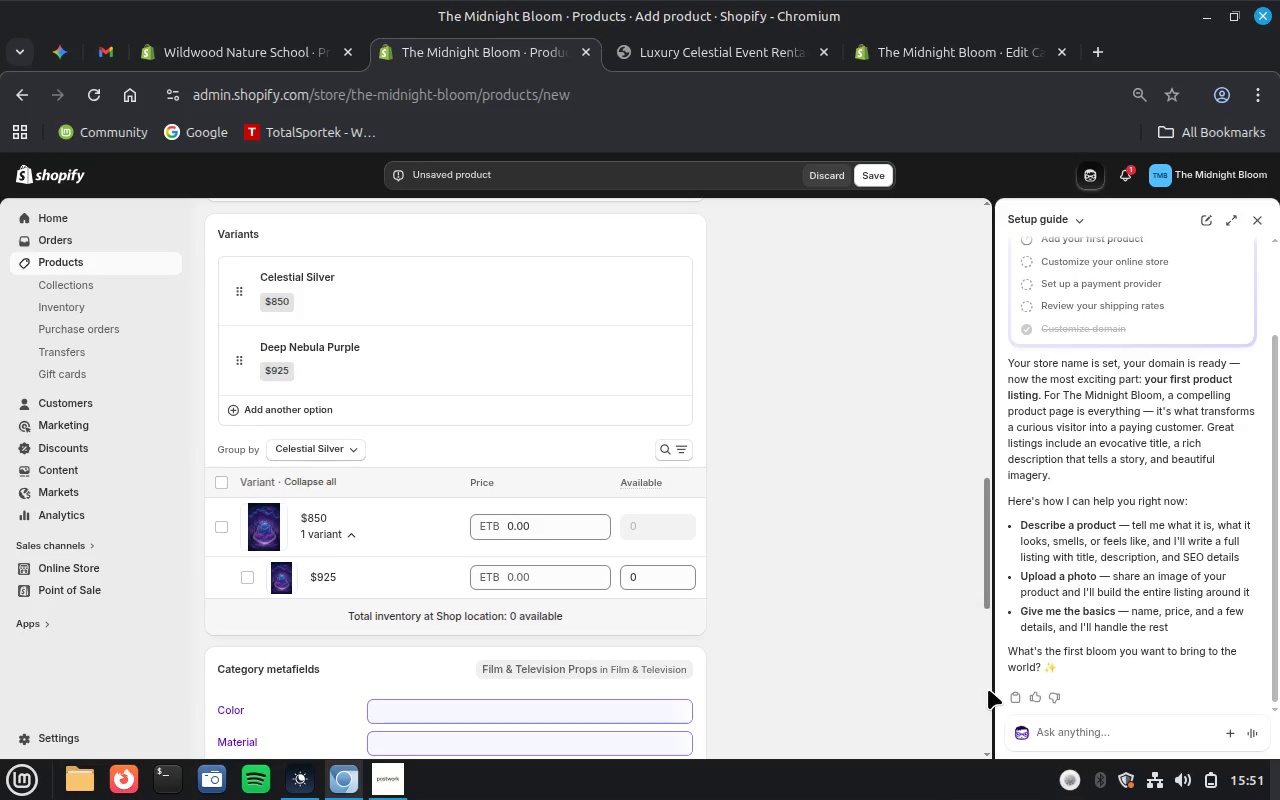 
scroll: coordinate [539, 441], scroll_direction: down, amount: 3.0
 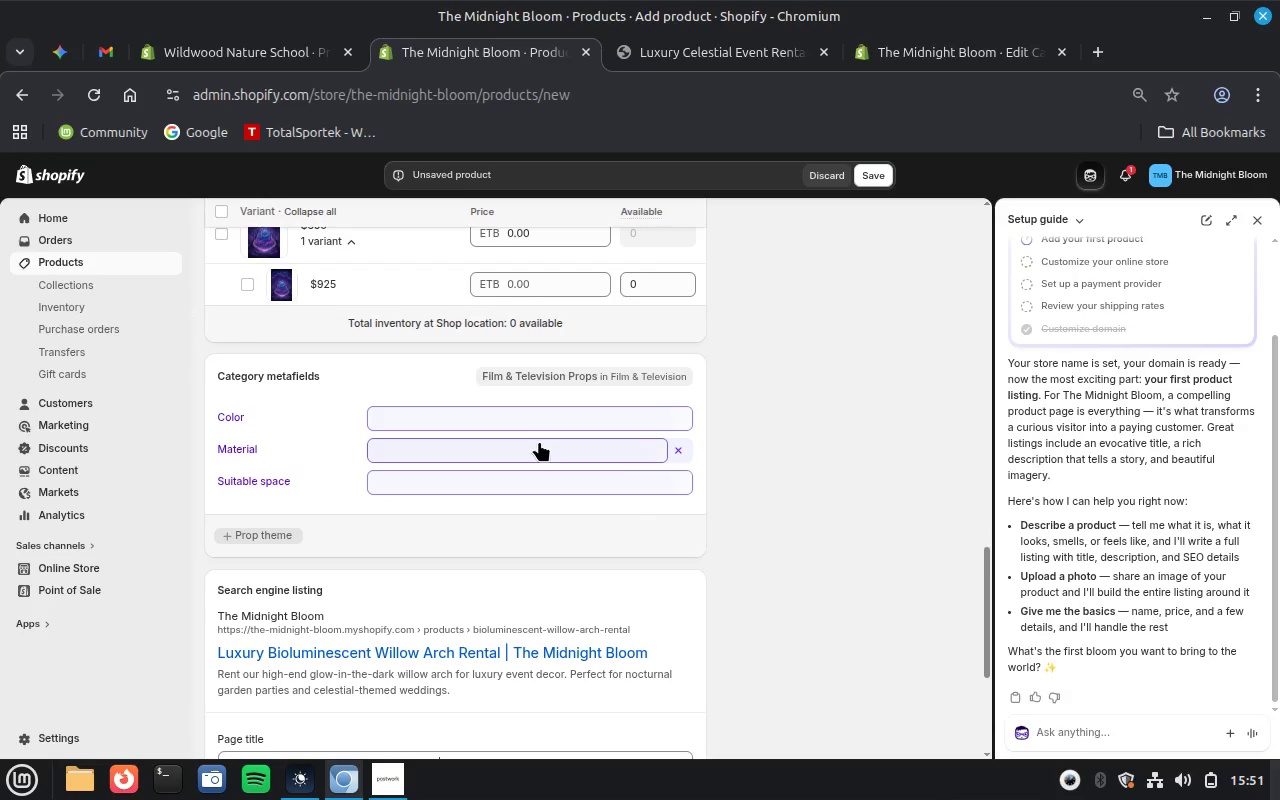 
scroll: coordinate [539, 441], scroll_direction: up, amount: 2.0
 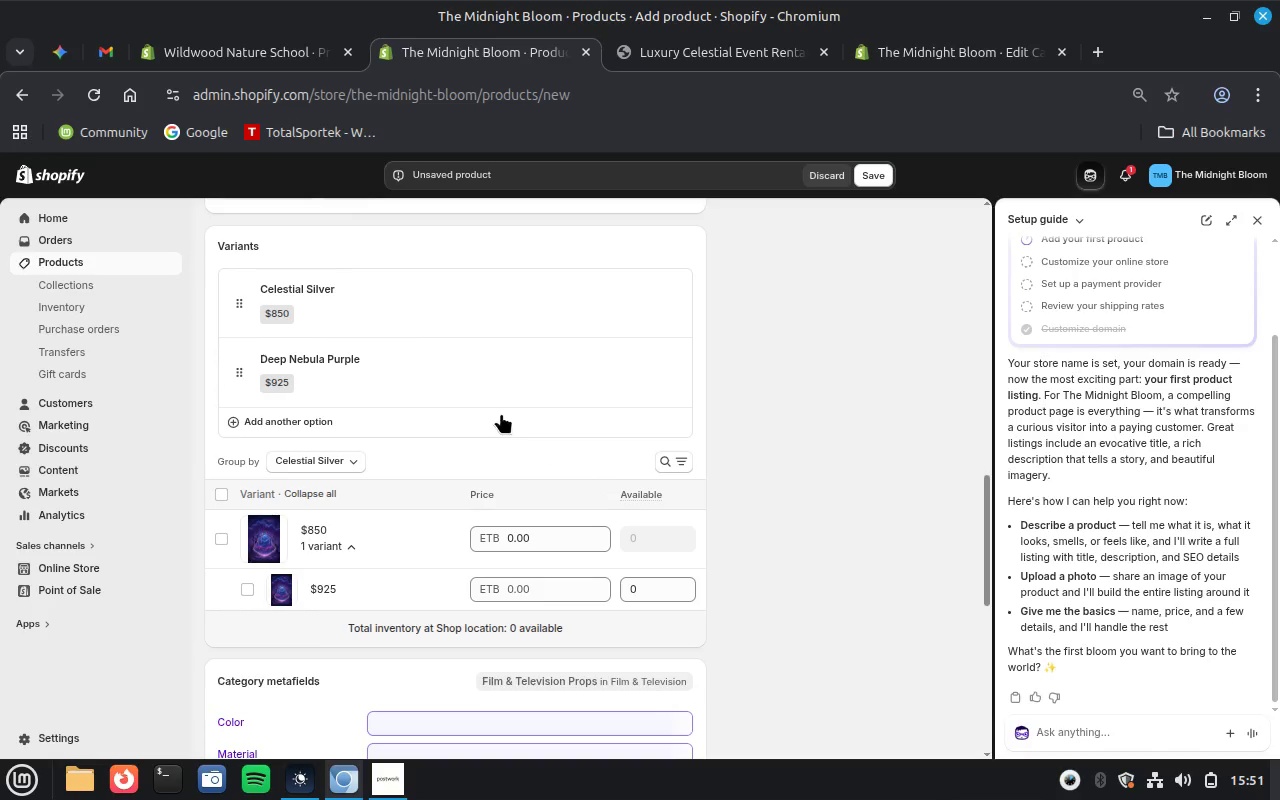 
left_click([413, 376])
 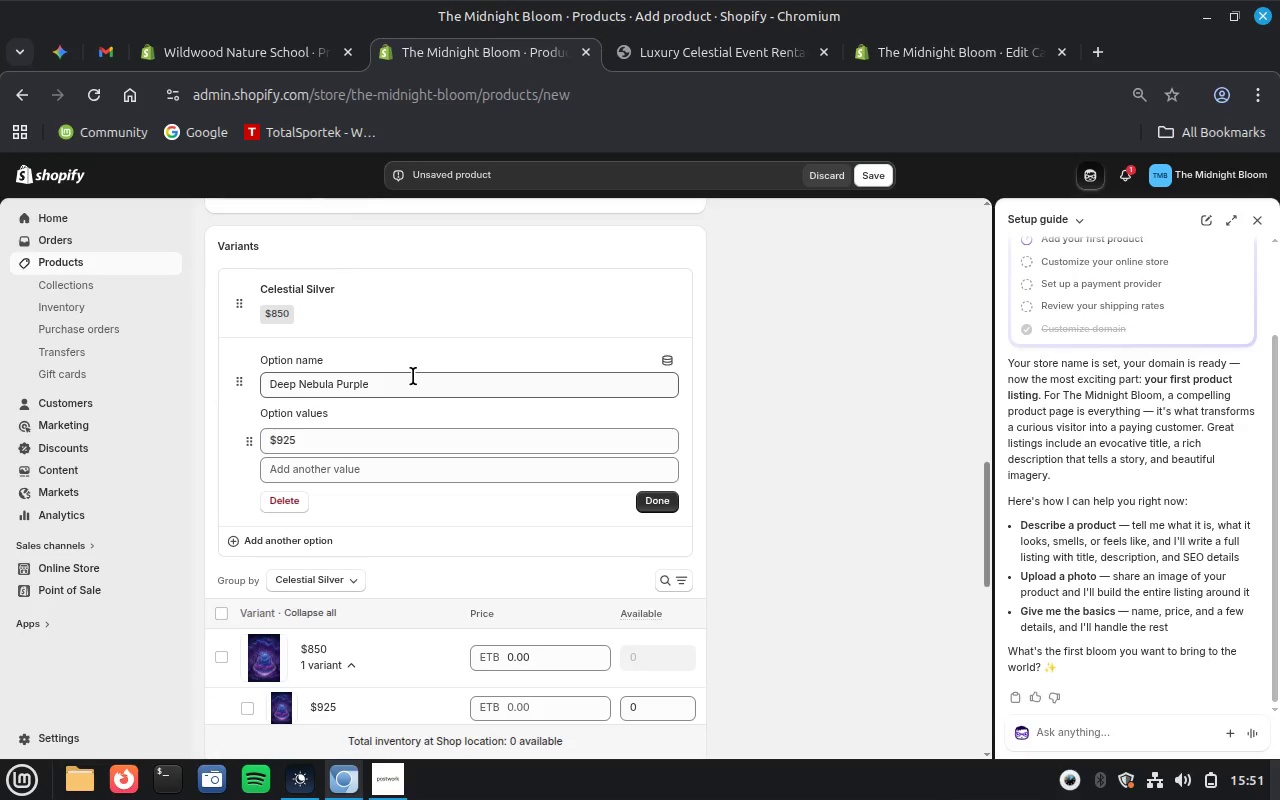 
wait(8.66)
 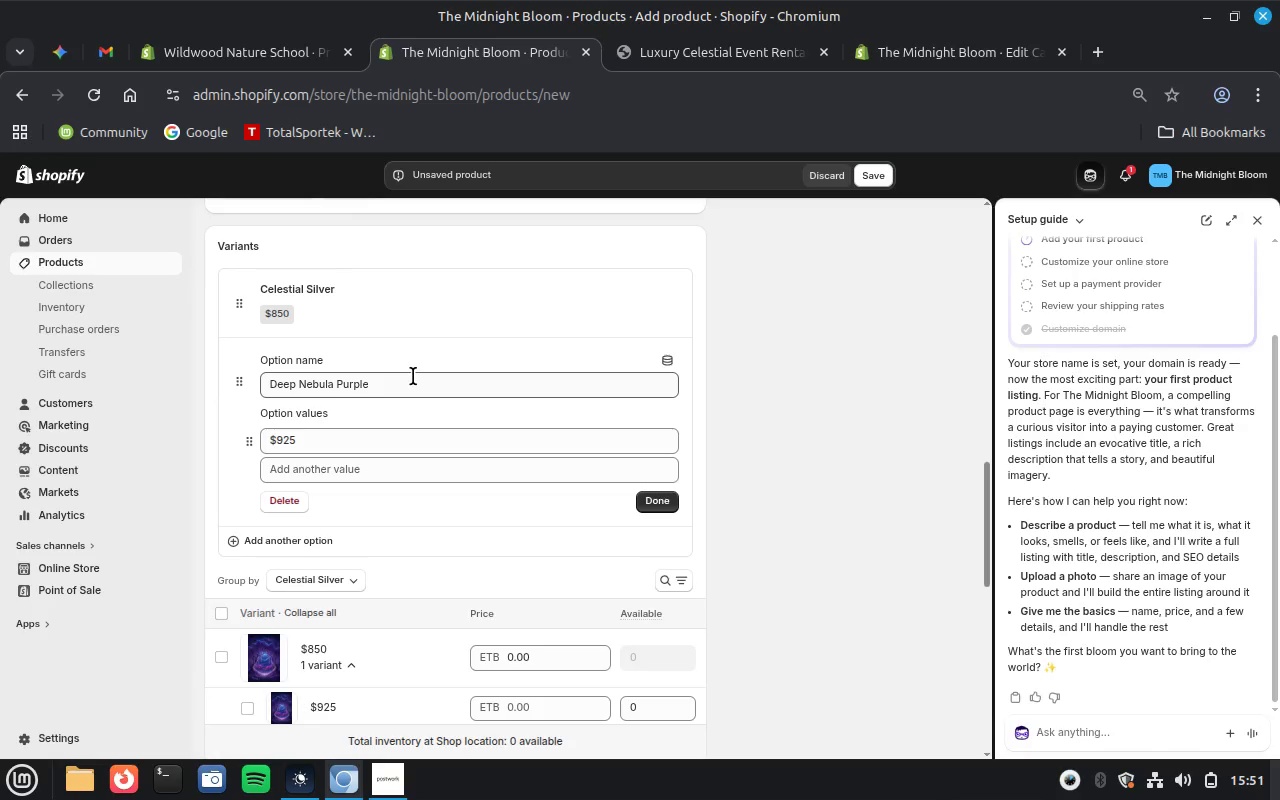 
left_click([666, 355])
 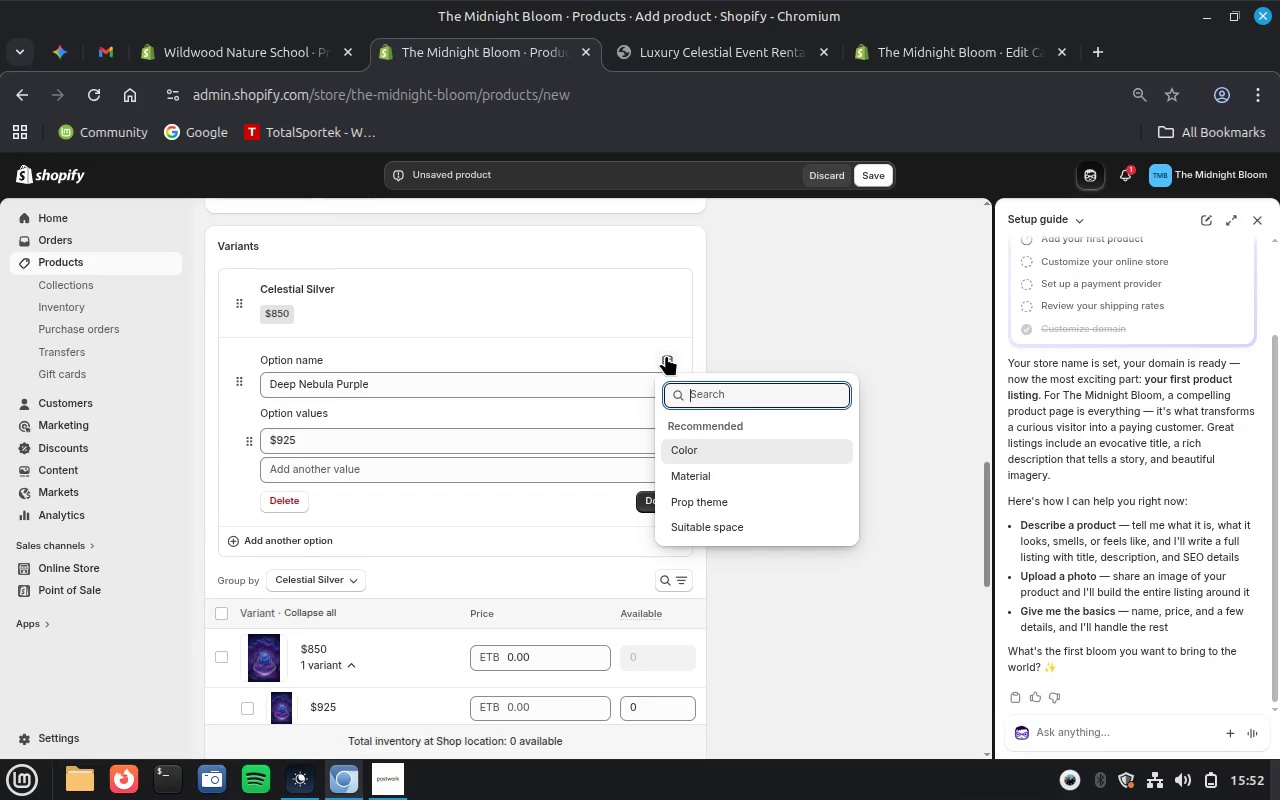 
wait(7.09)
 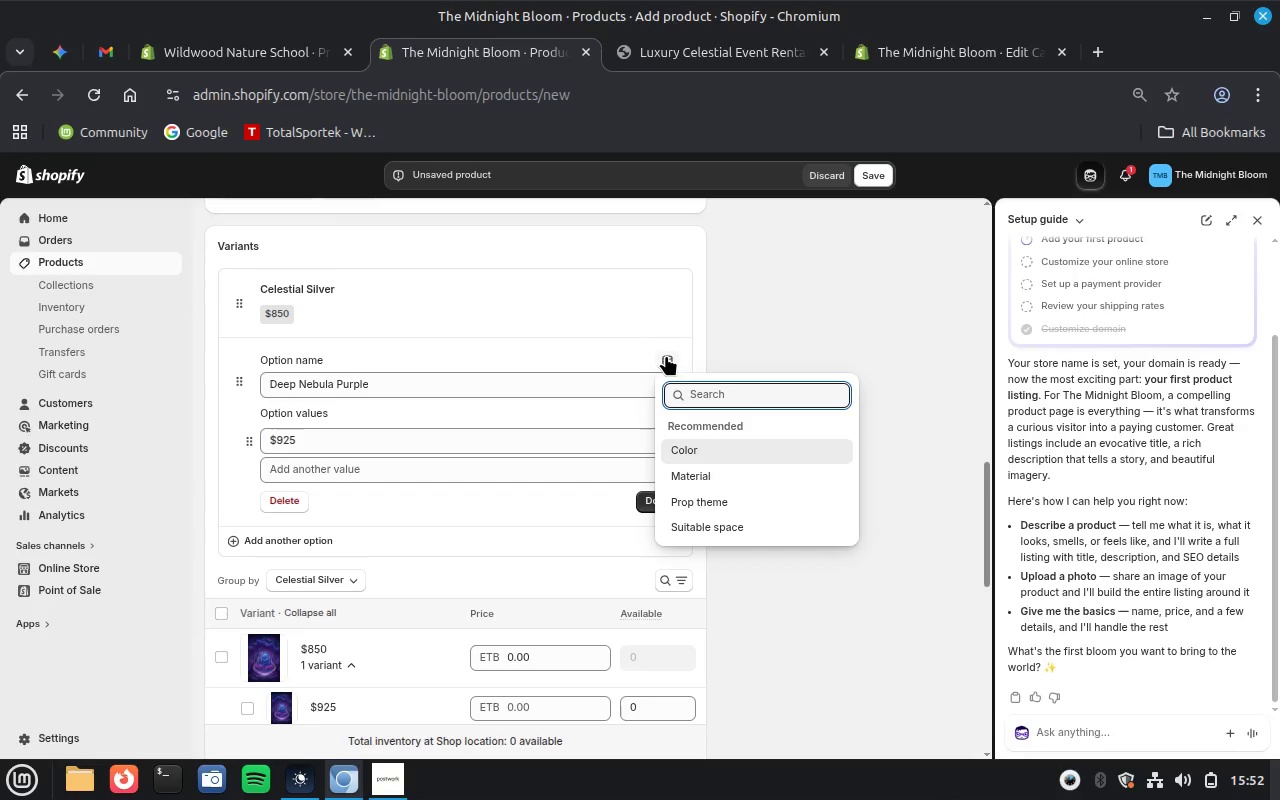 
left_click([700, 478])
 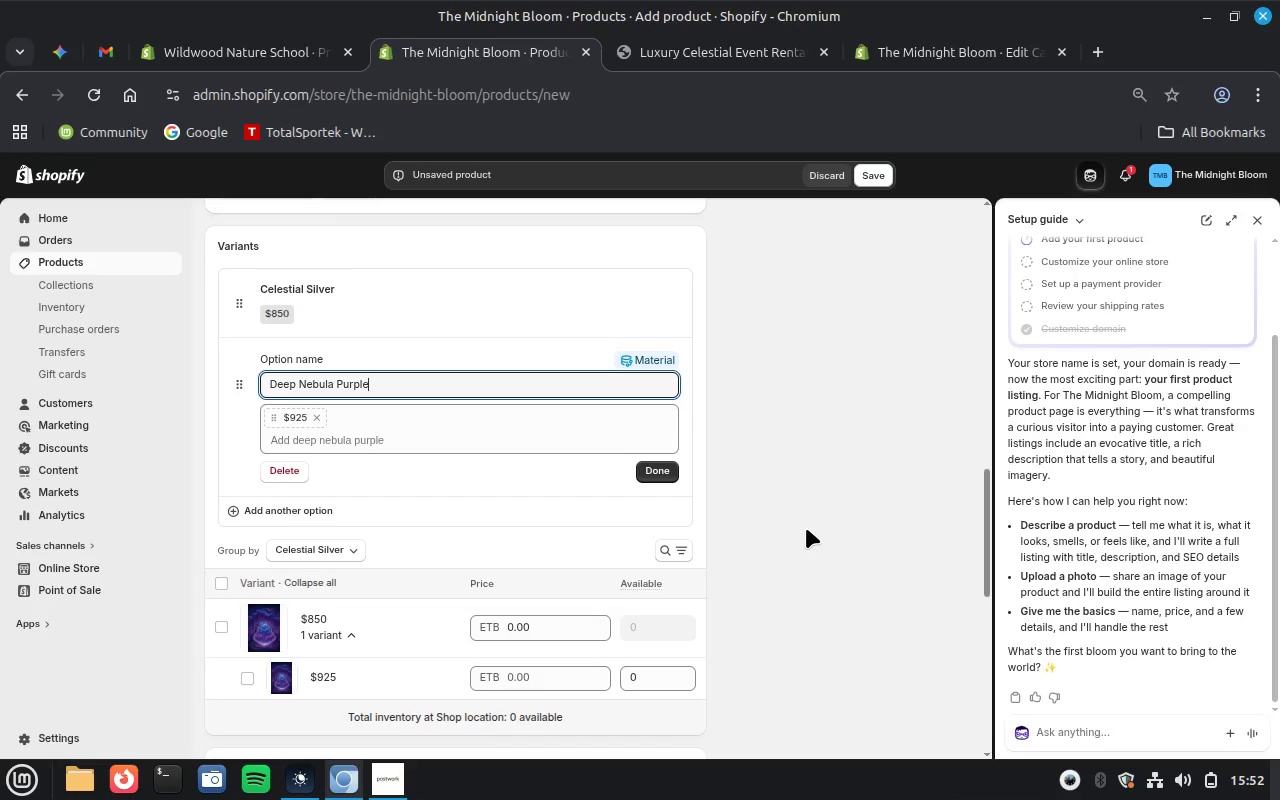 
wait(15.84)
 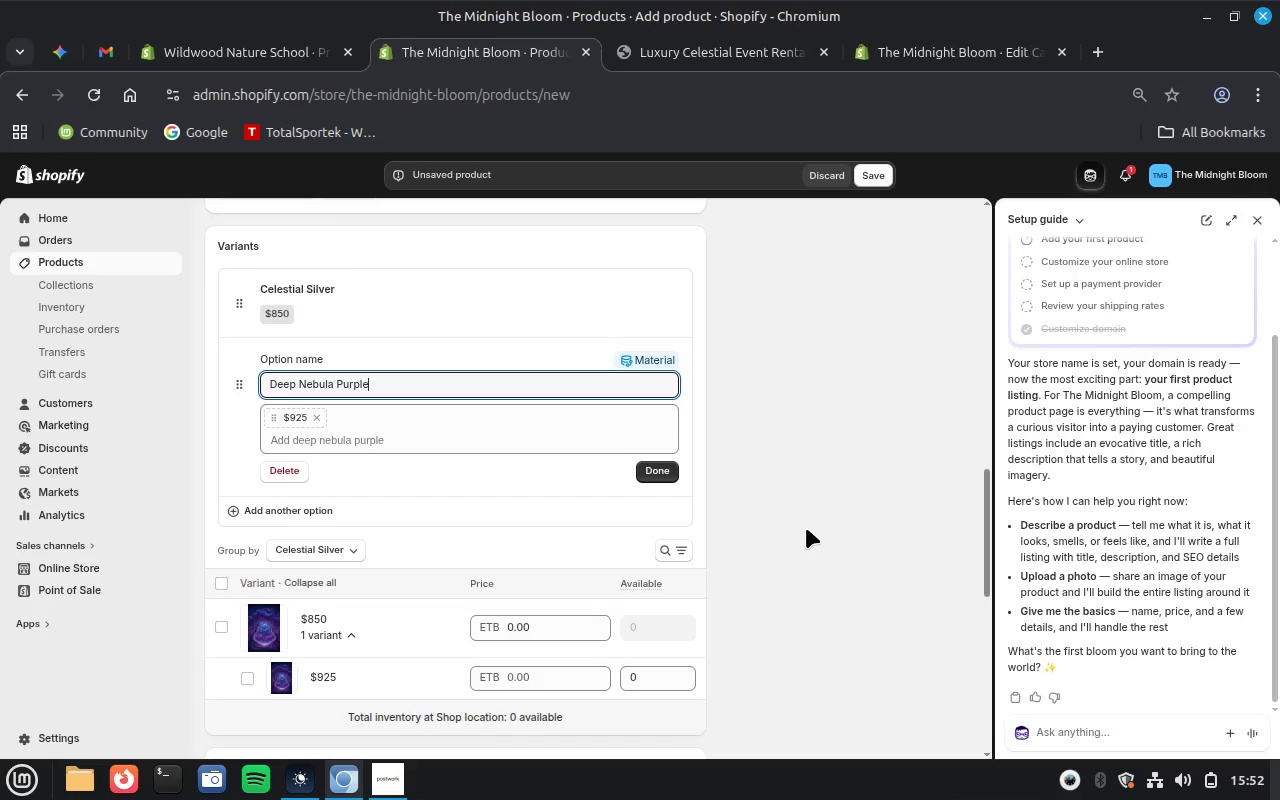 
left_click([645, 359])
 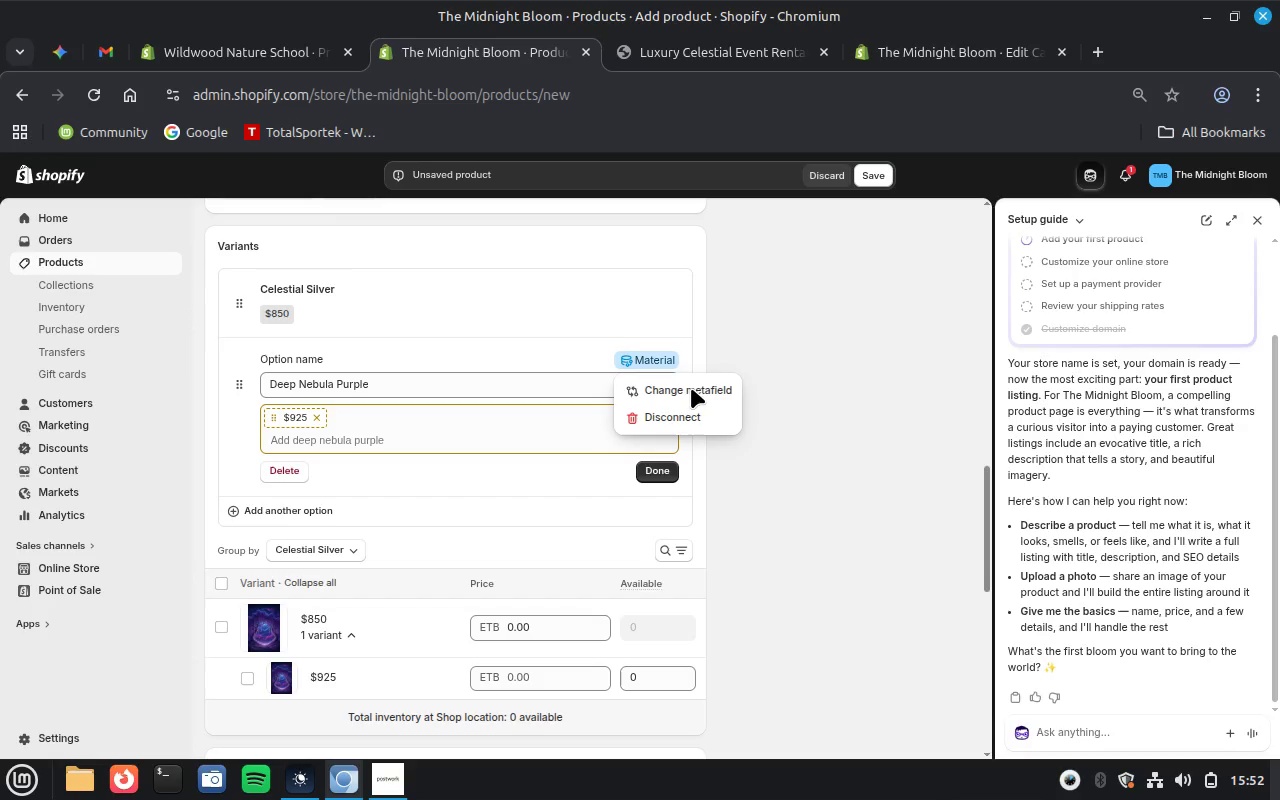 
left_click([691, 388])
 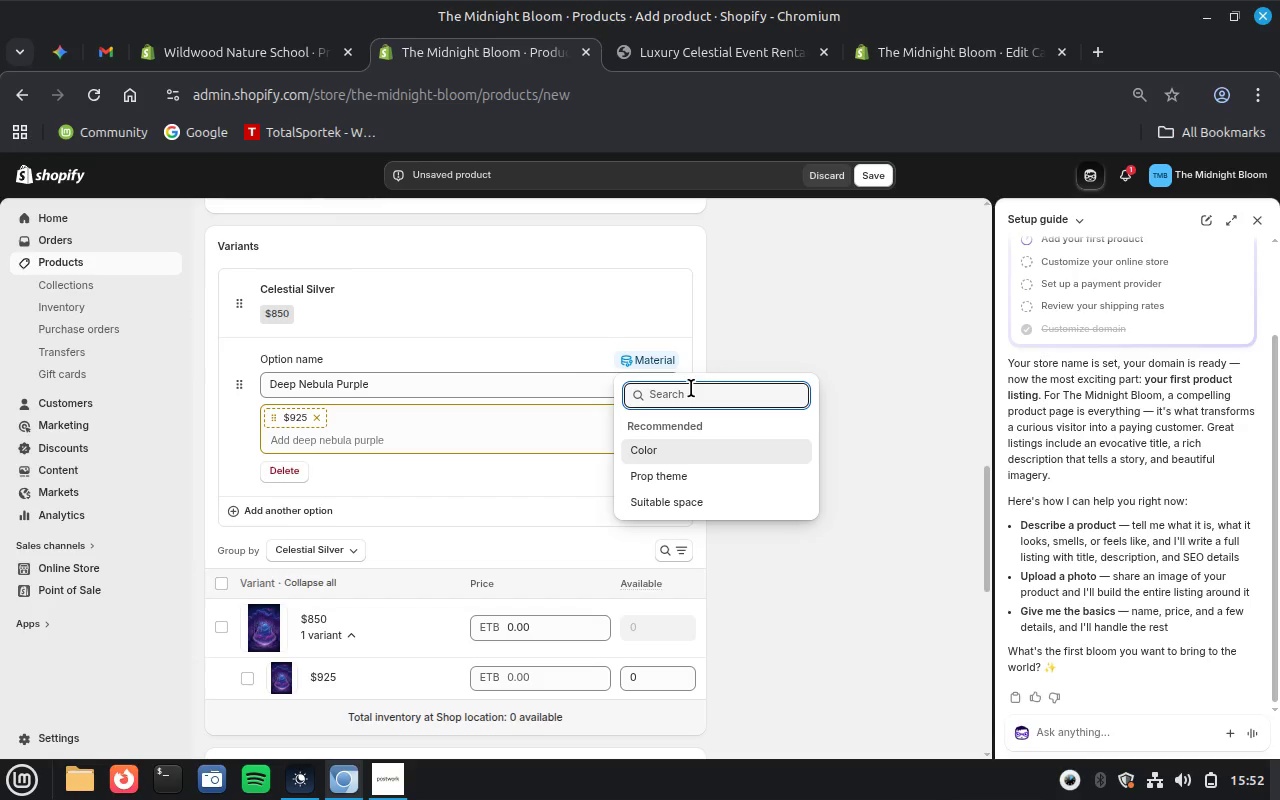 
left_click([646, 447])
 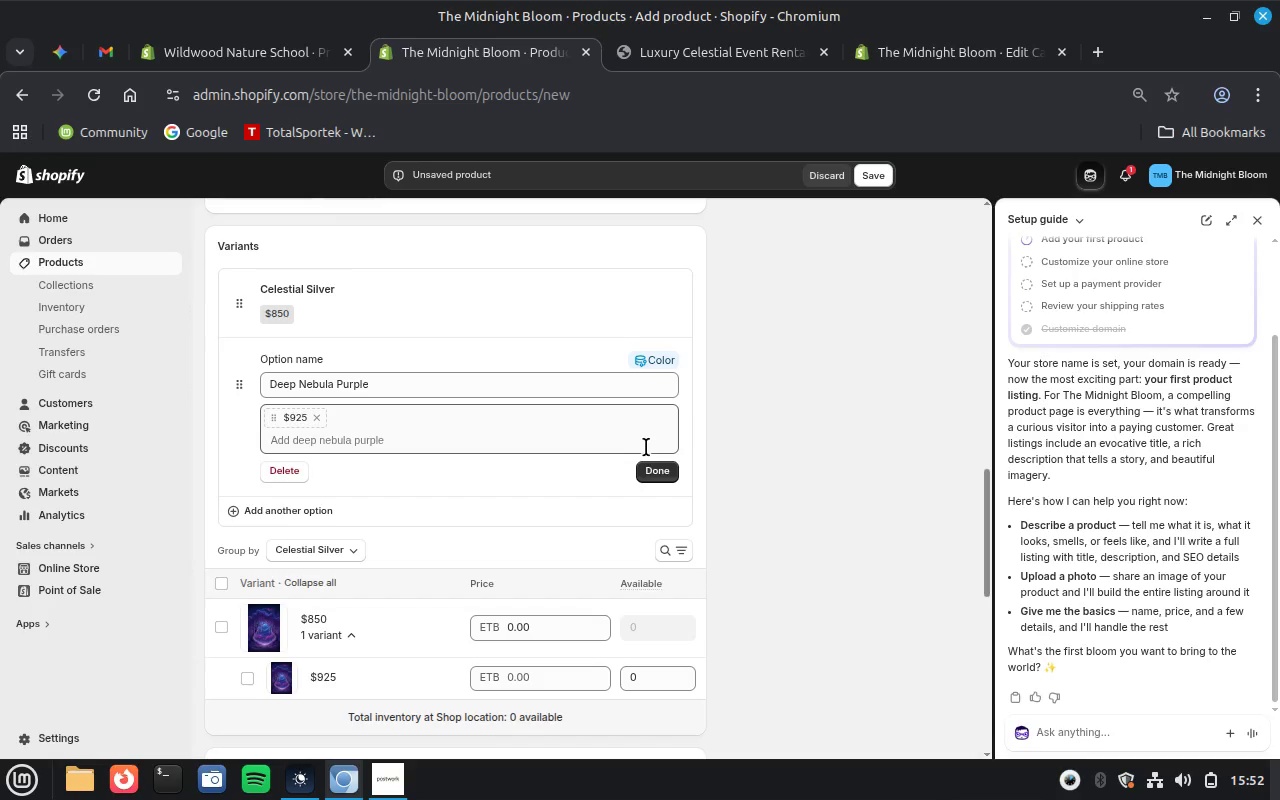 
wait(9.94)
 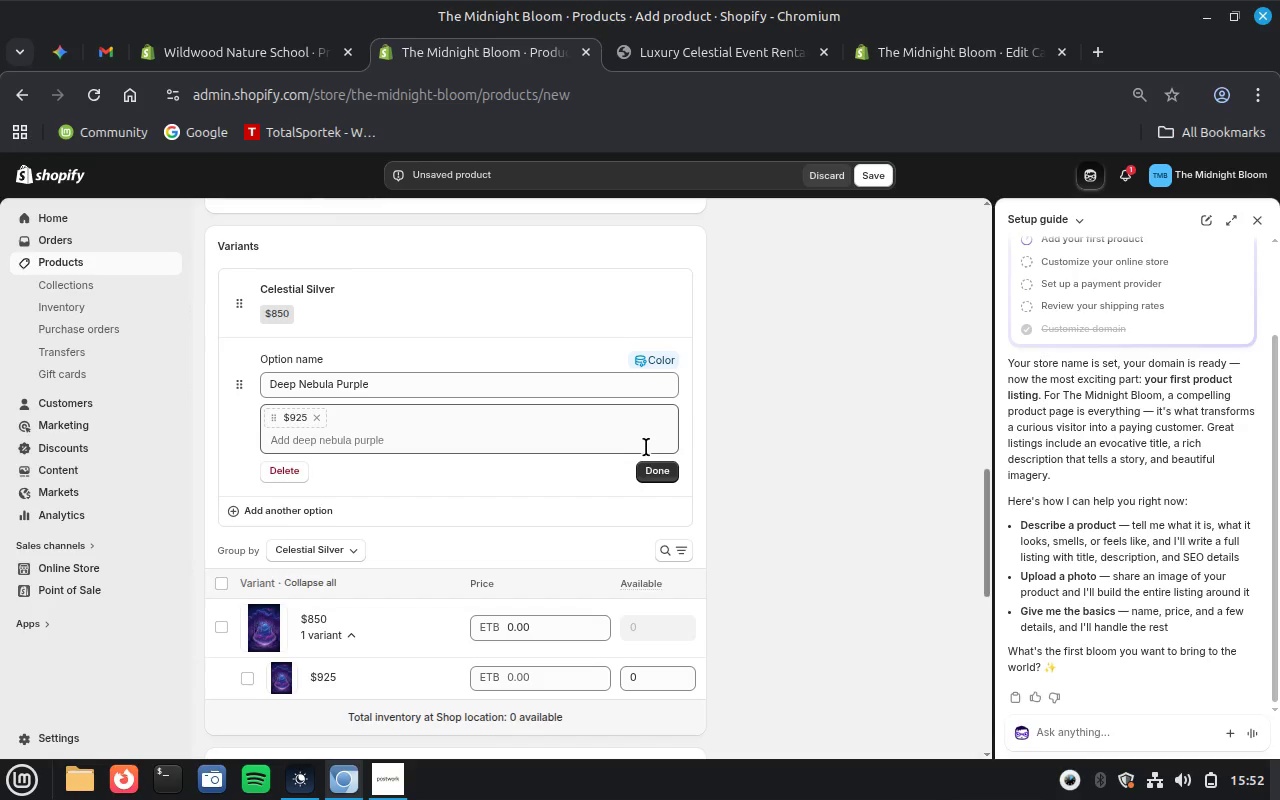 
left_click([500, 444])
 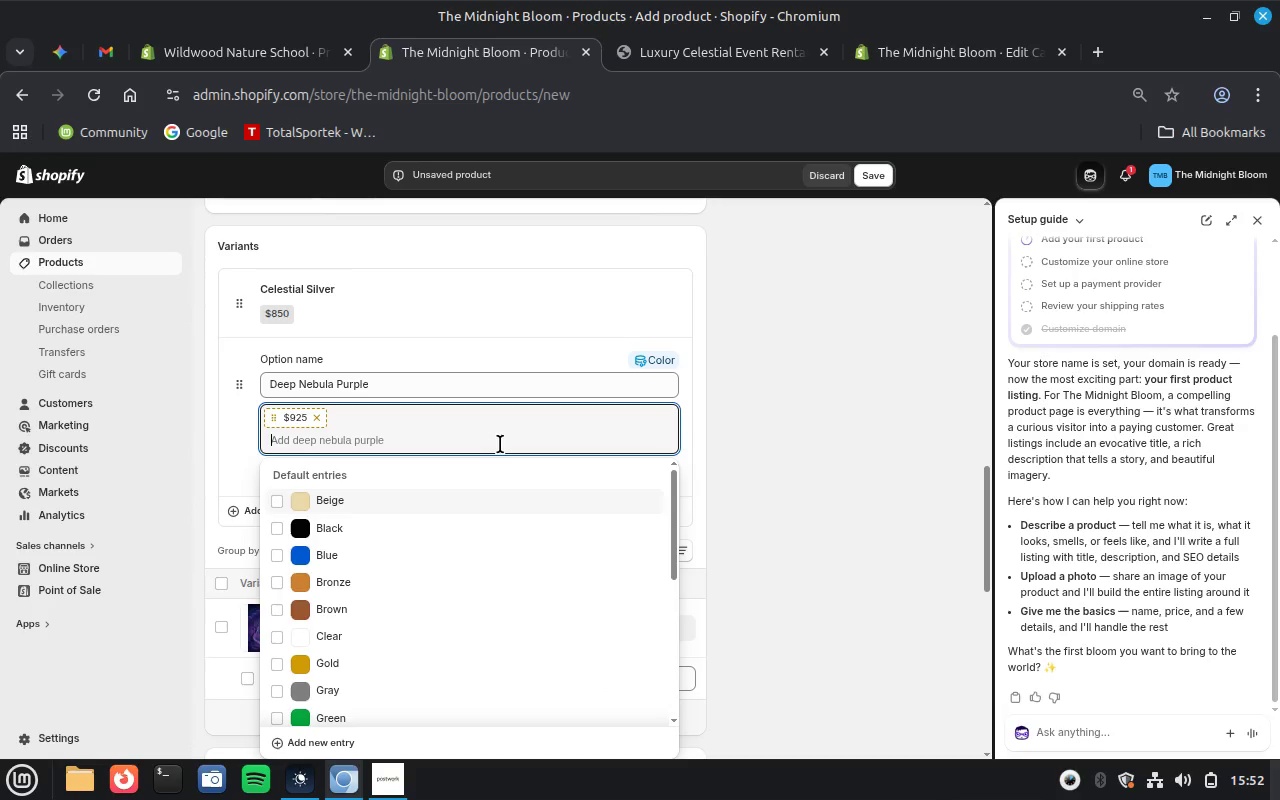 
wait(6.94)
 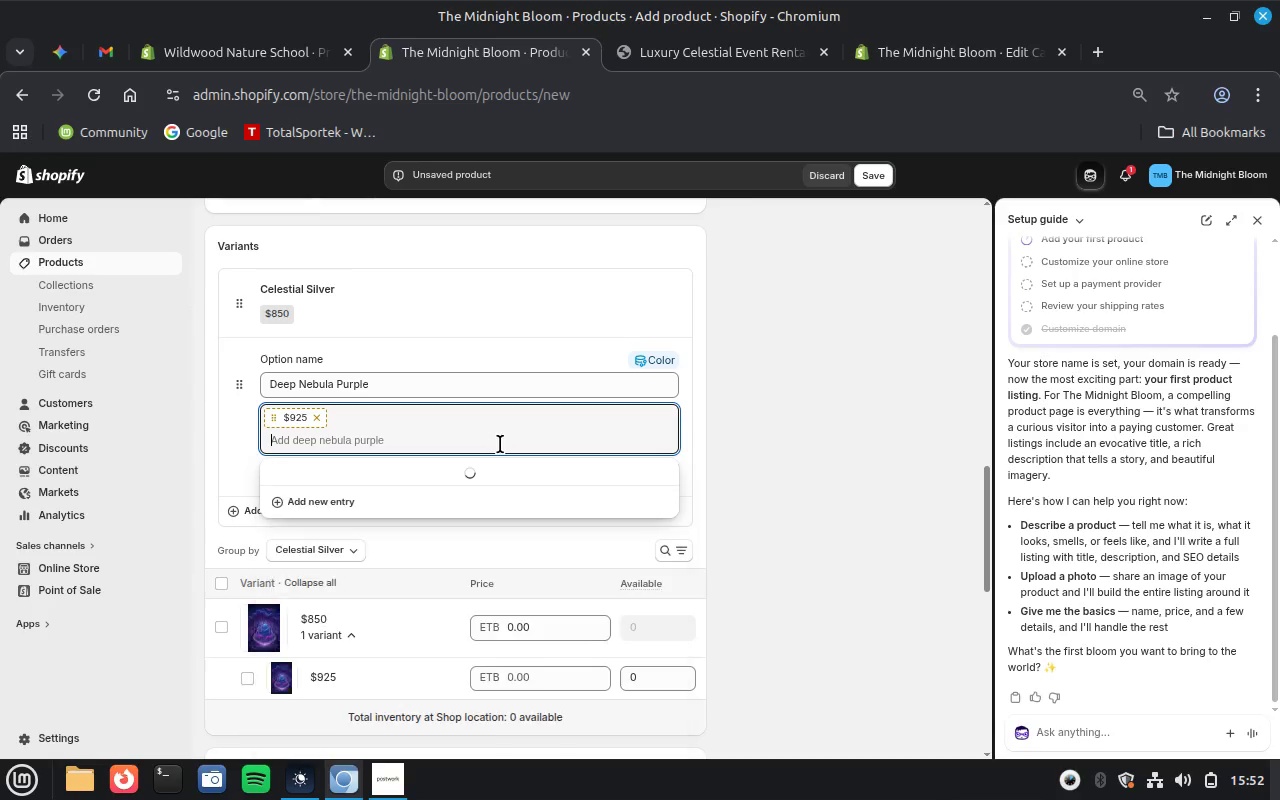 
type(pur)
 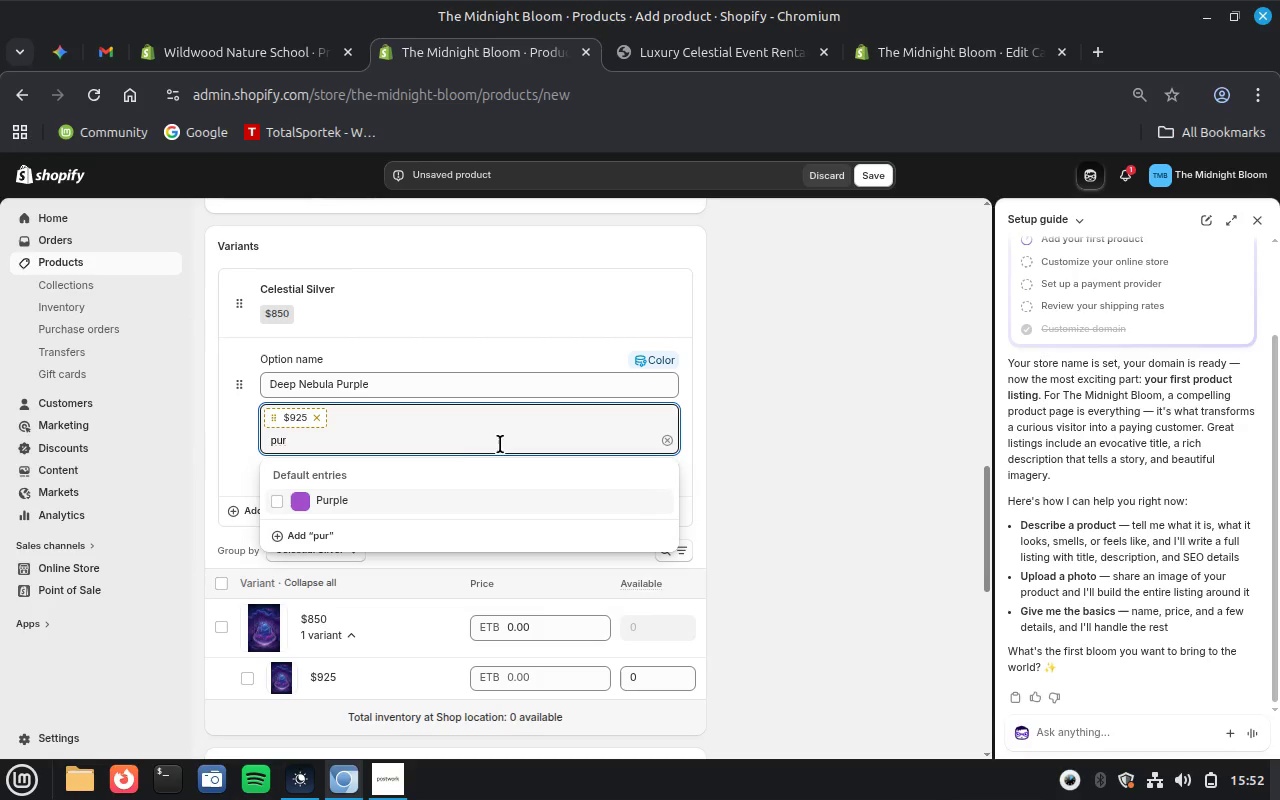 
left_click([385, 503])
 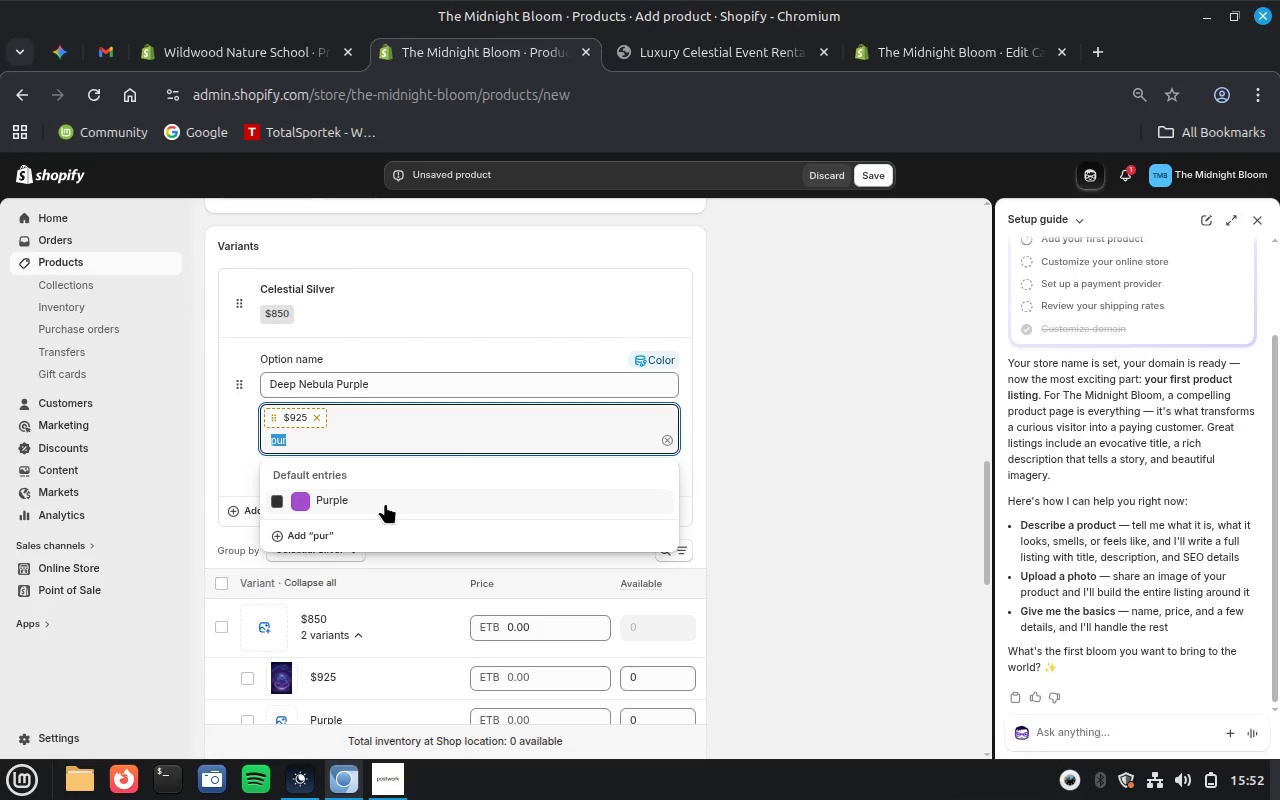 
left_click([752, 476])
 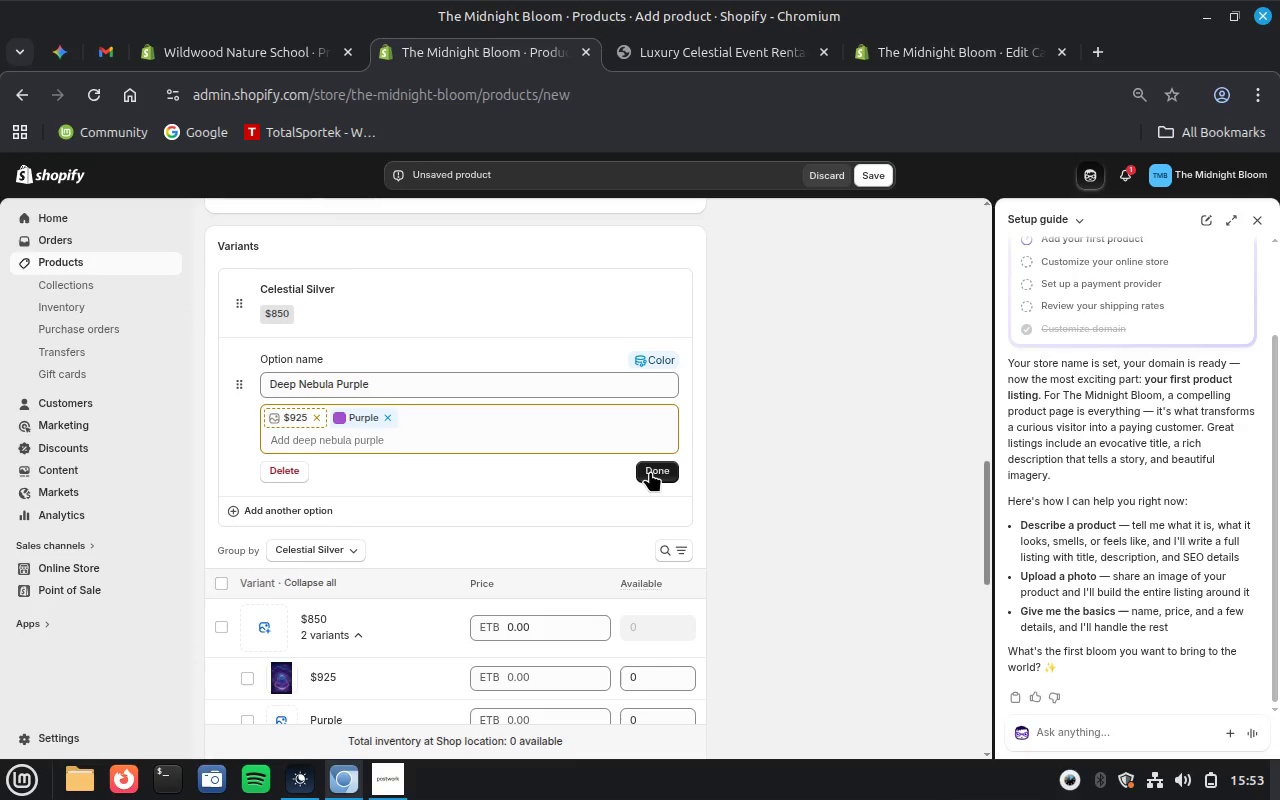 
left_click([650, 471])
 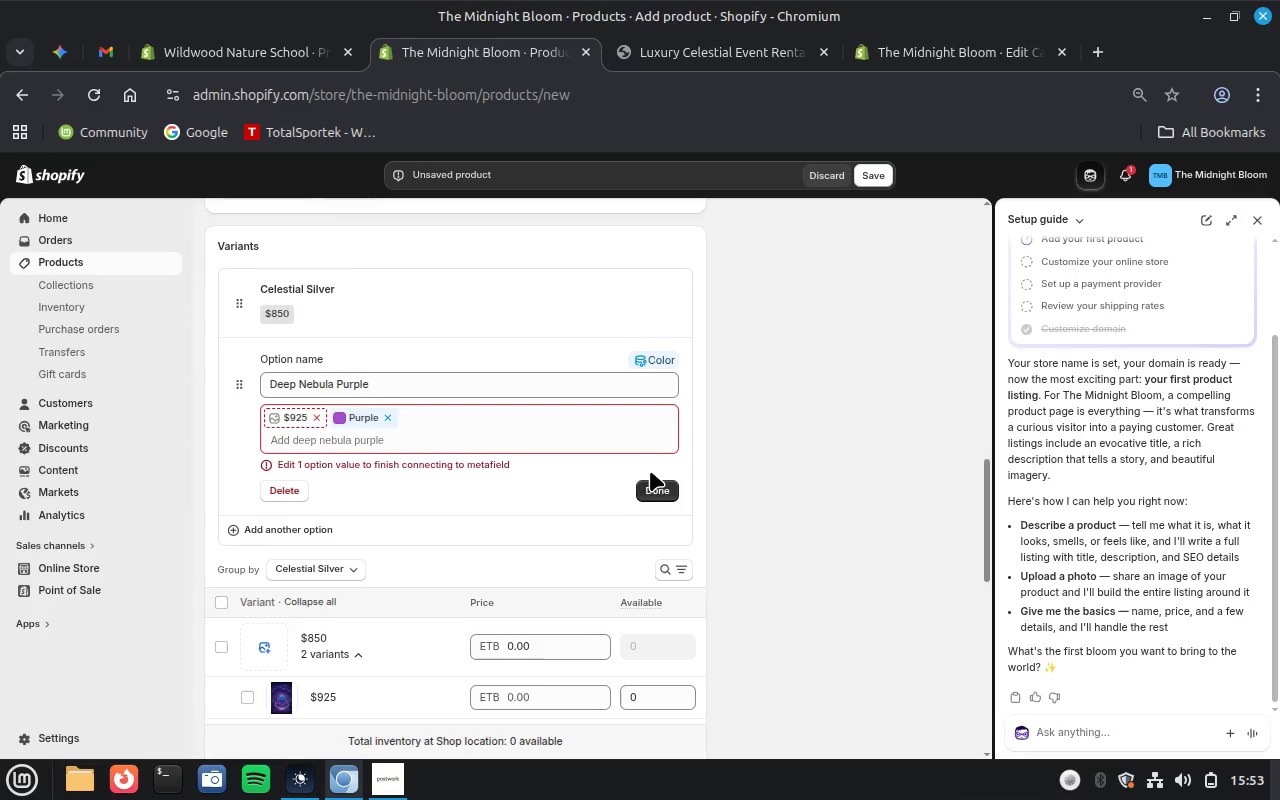 
wait(14.83)
 